 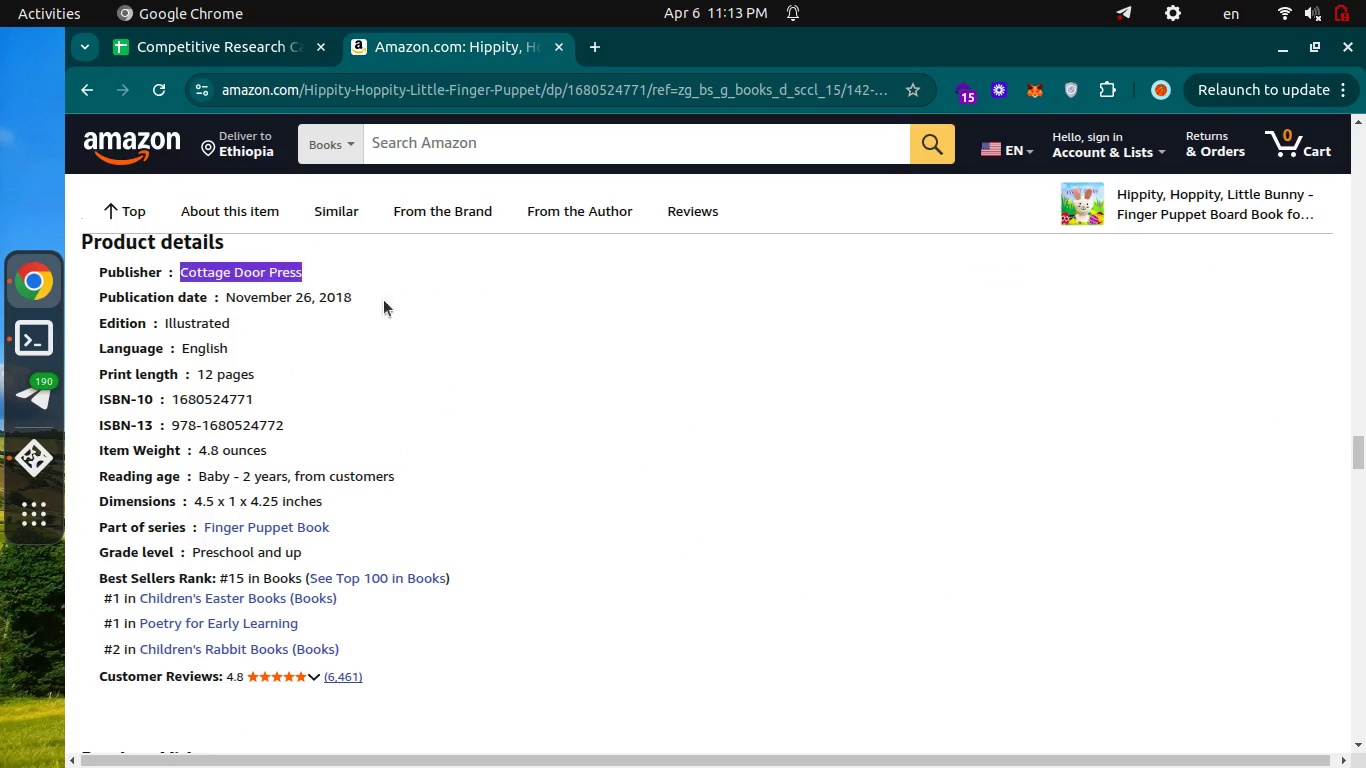 
left_click_drag(start_coordinate=[225, 289], to_coordinate=[354, 294])
 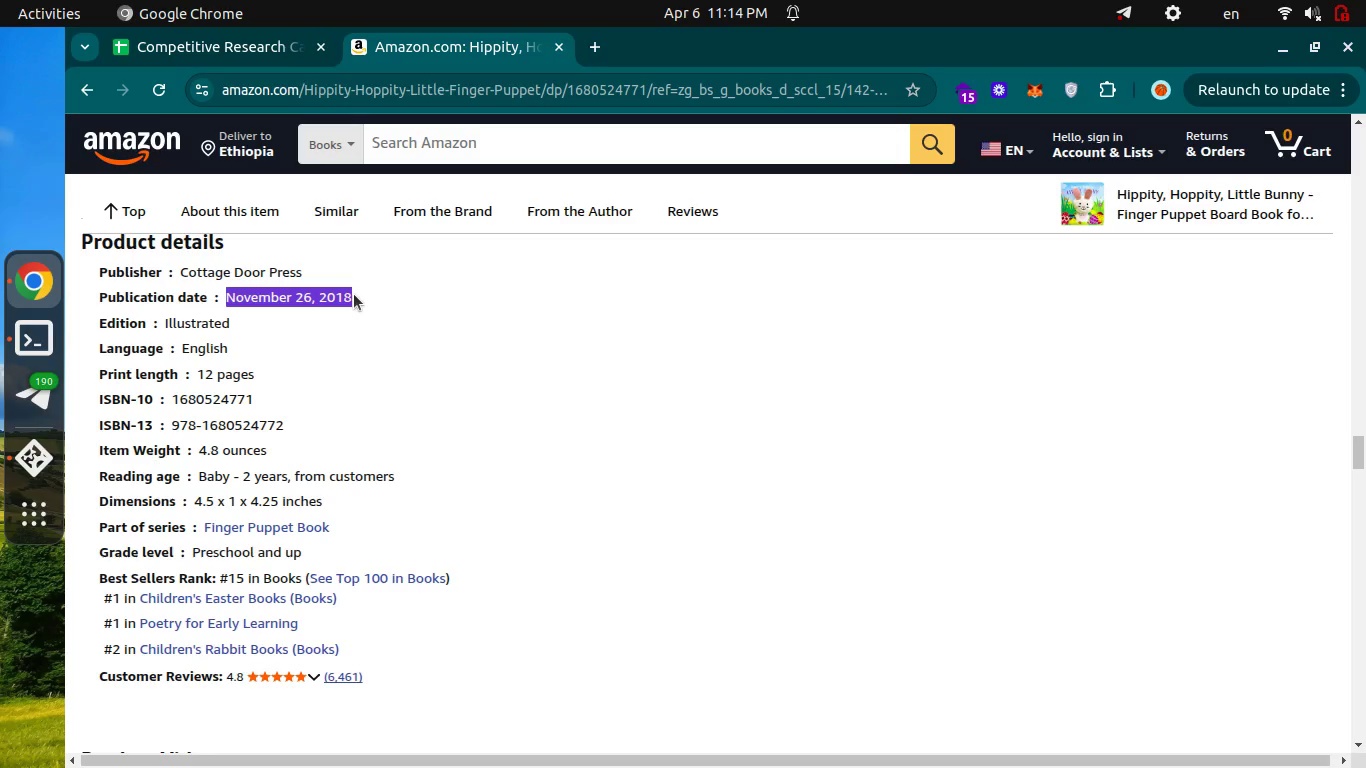 
key(Control+C)
 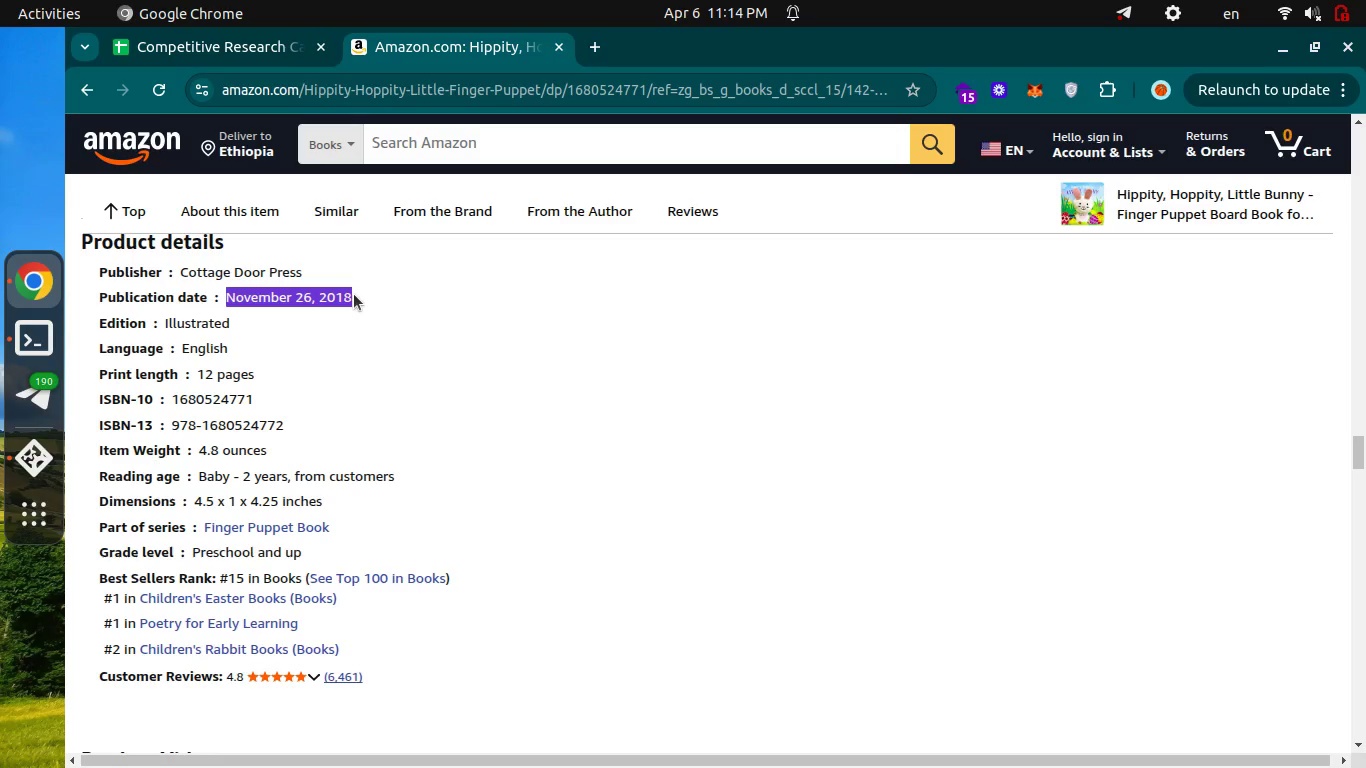 
key(Control+C)
 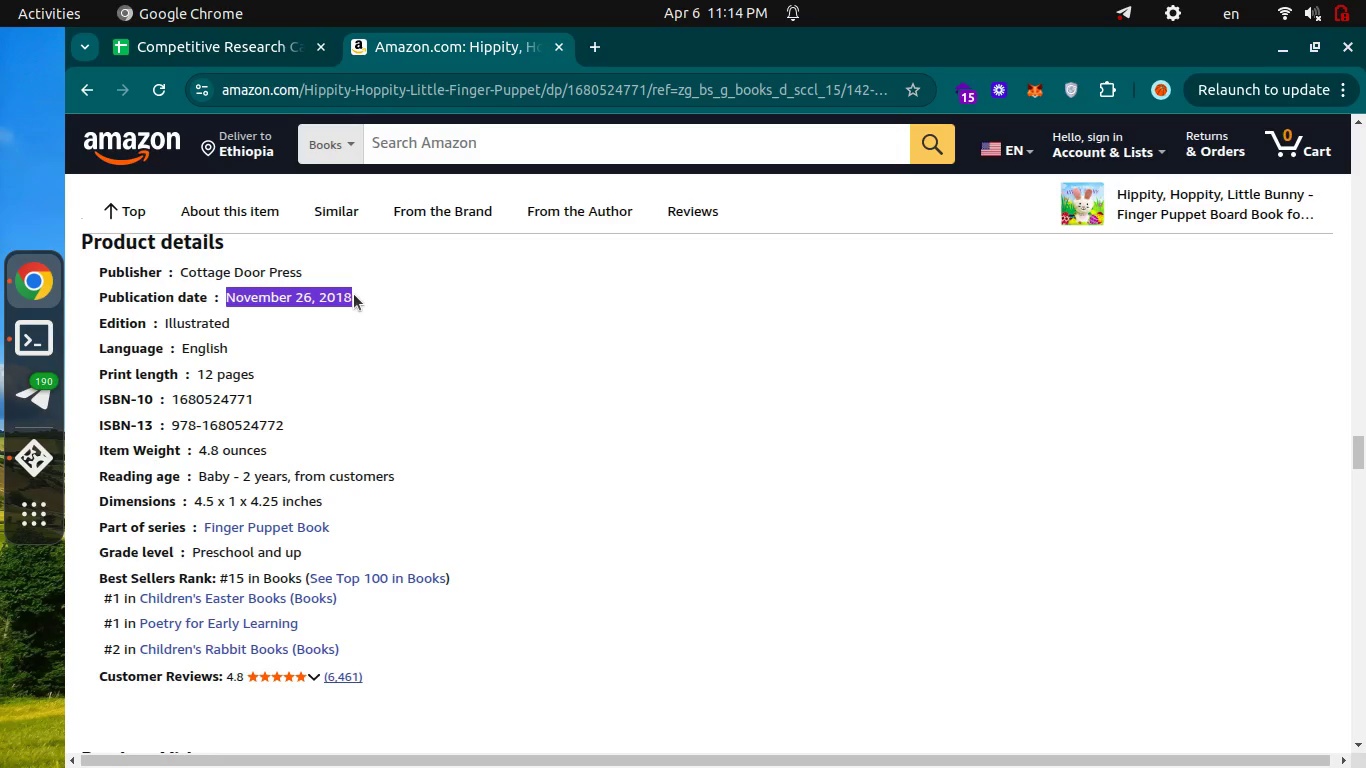 
key(Control+ControlLeft)
 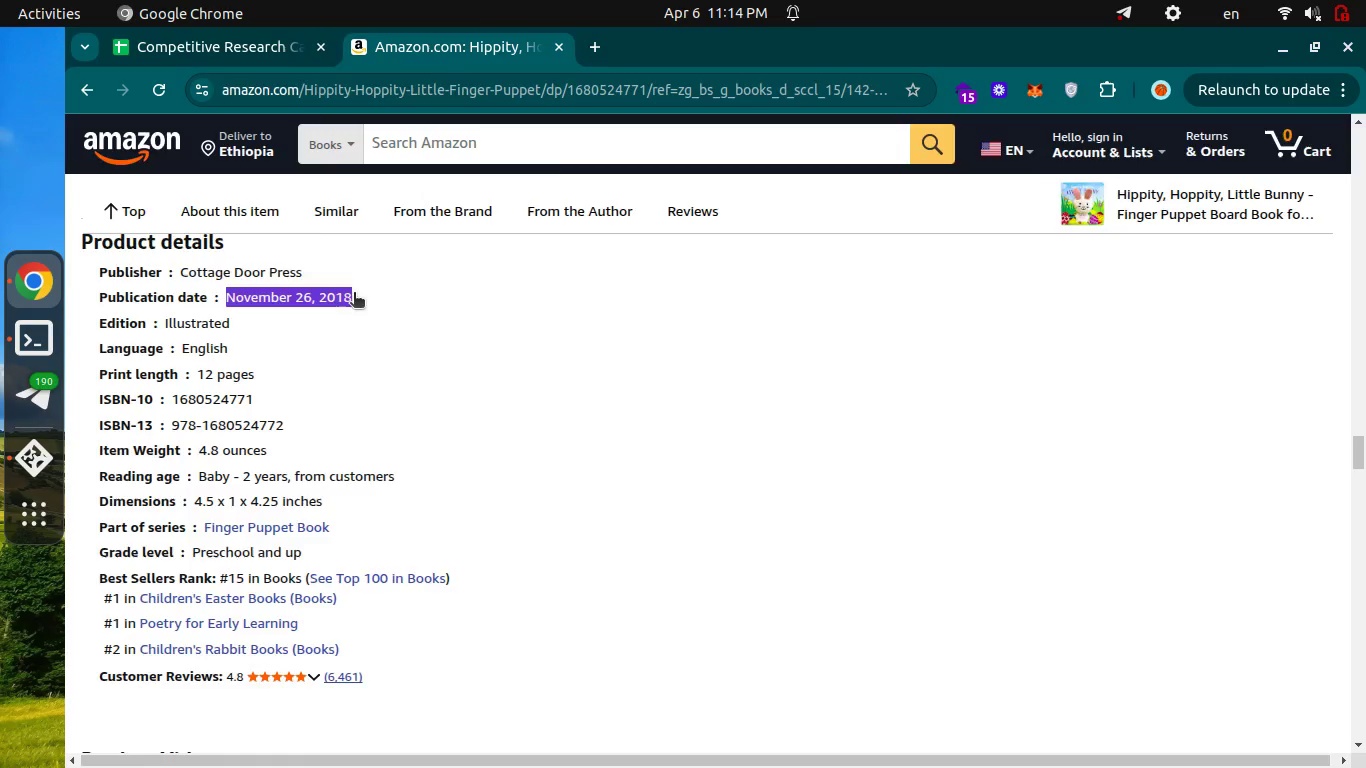 
key(Control+Tab)
 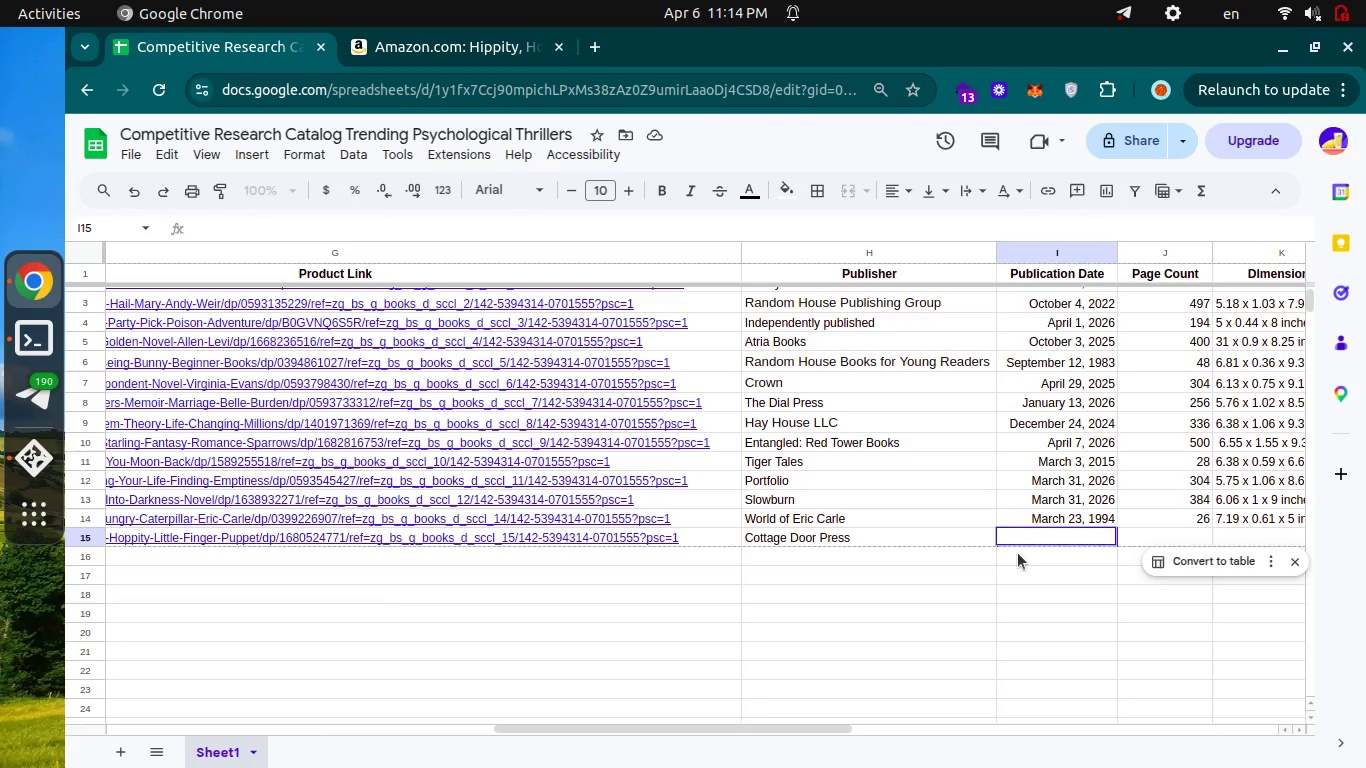 
key(Control+ControlLeft)
 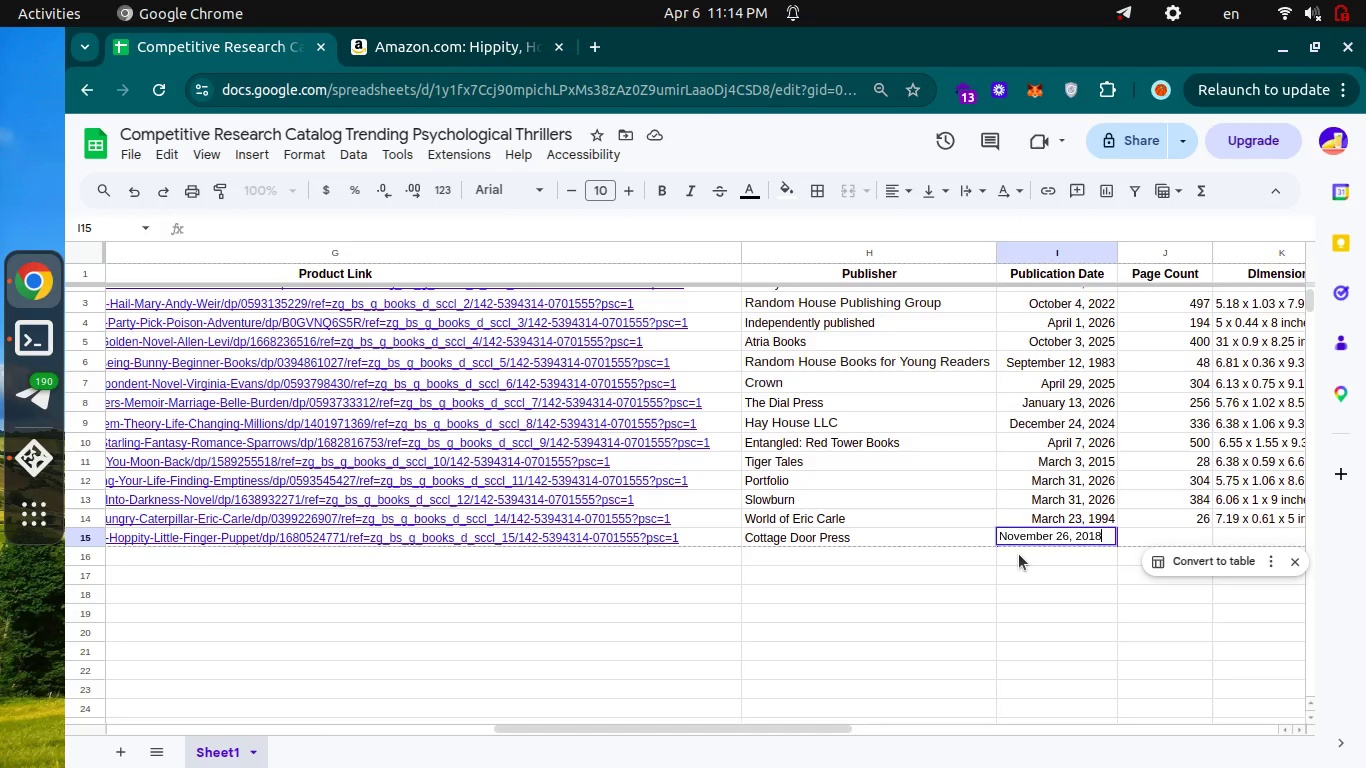 
key(Control+V)
 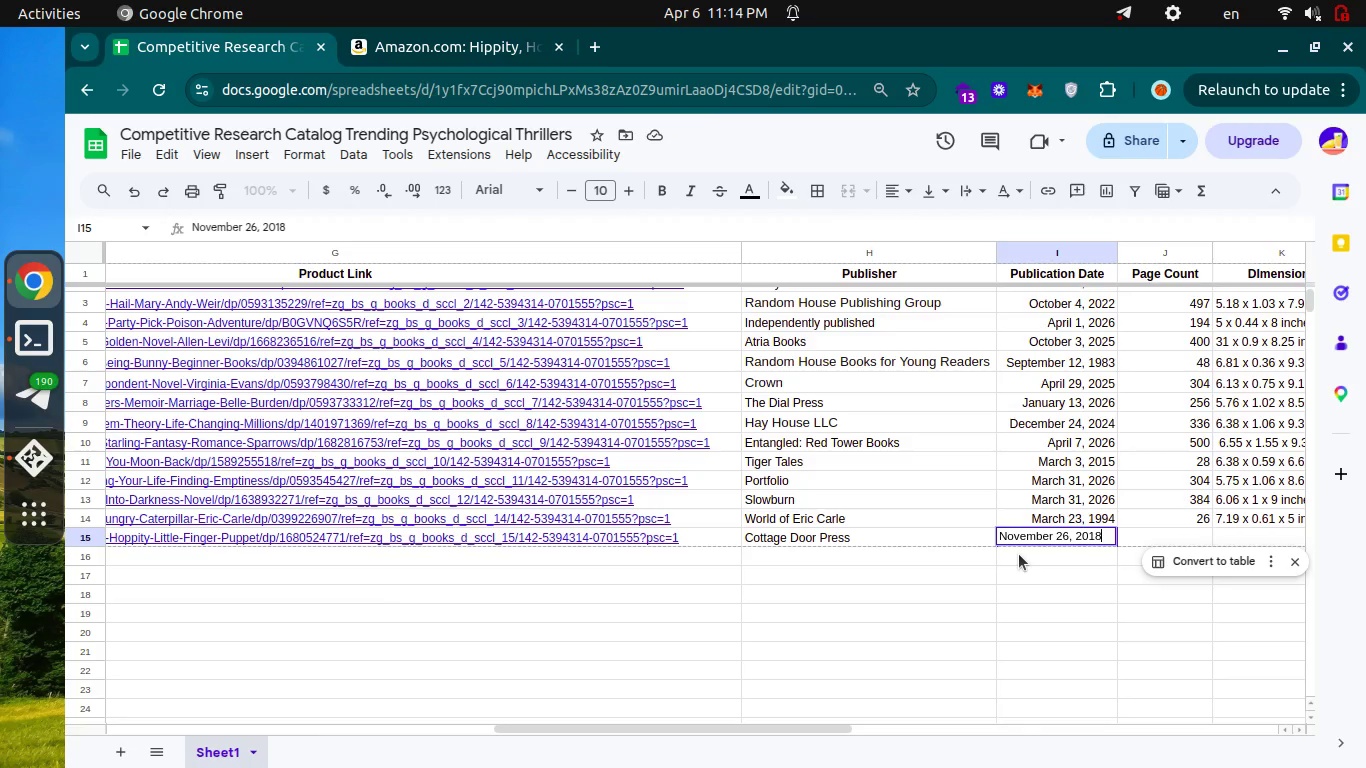 
key(Enter)
 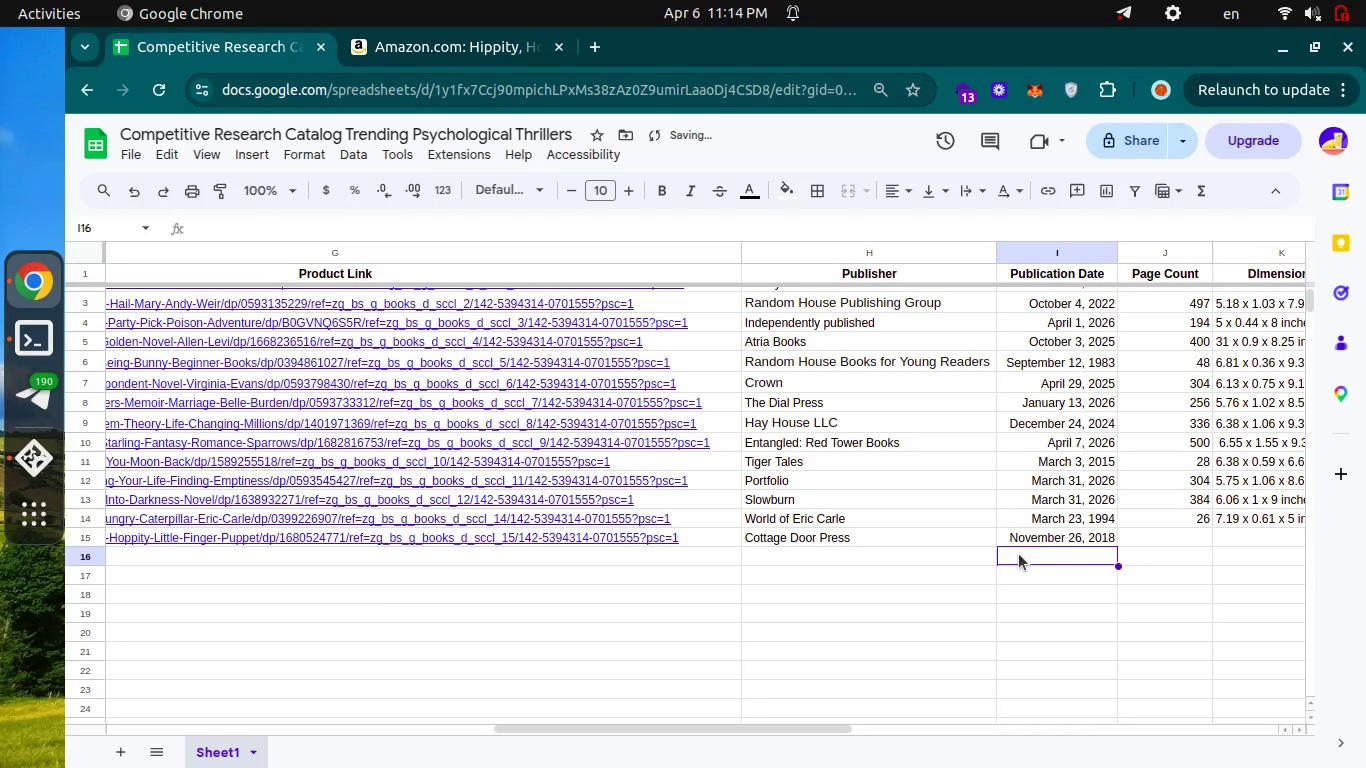 
key(ArrowUp)
 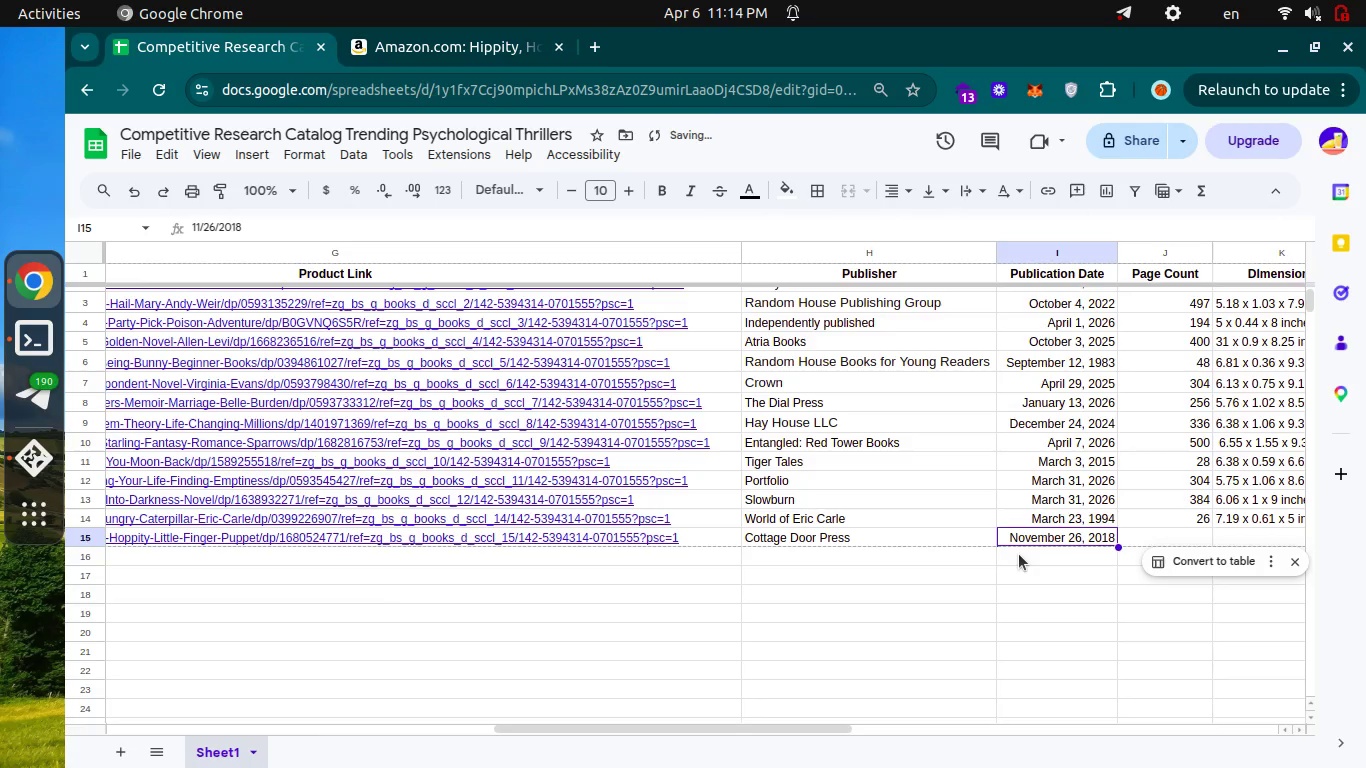 
key(ArrowRight)
 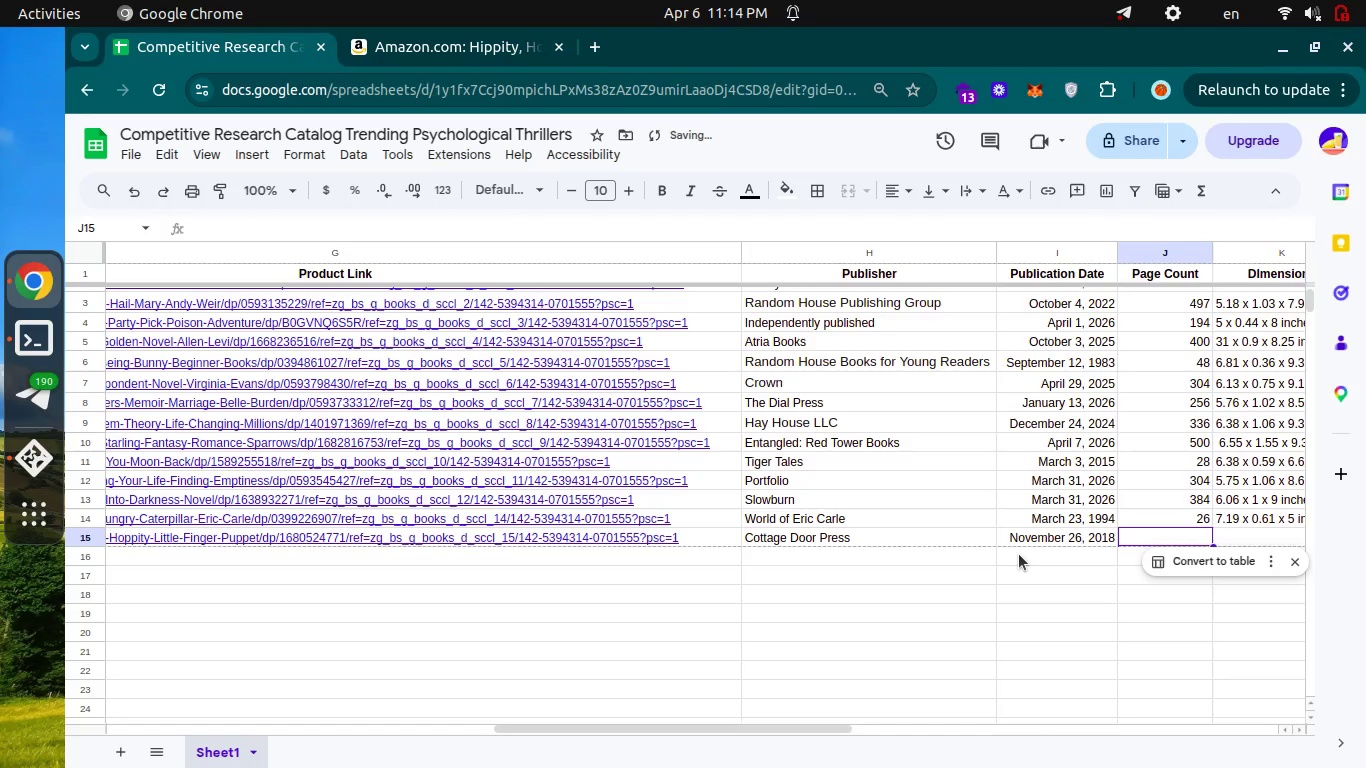 
key(Enter)
 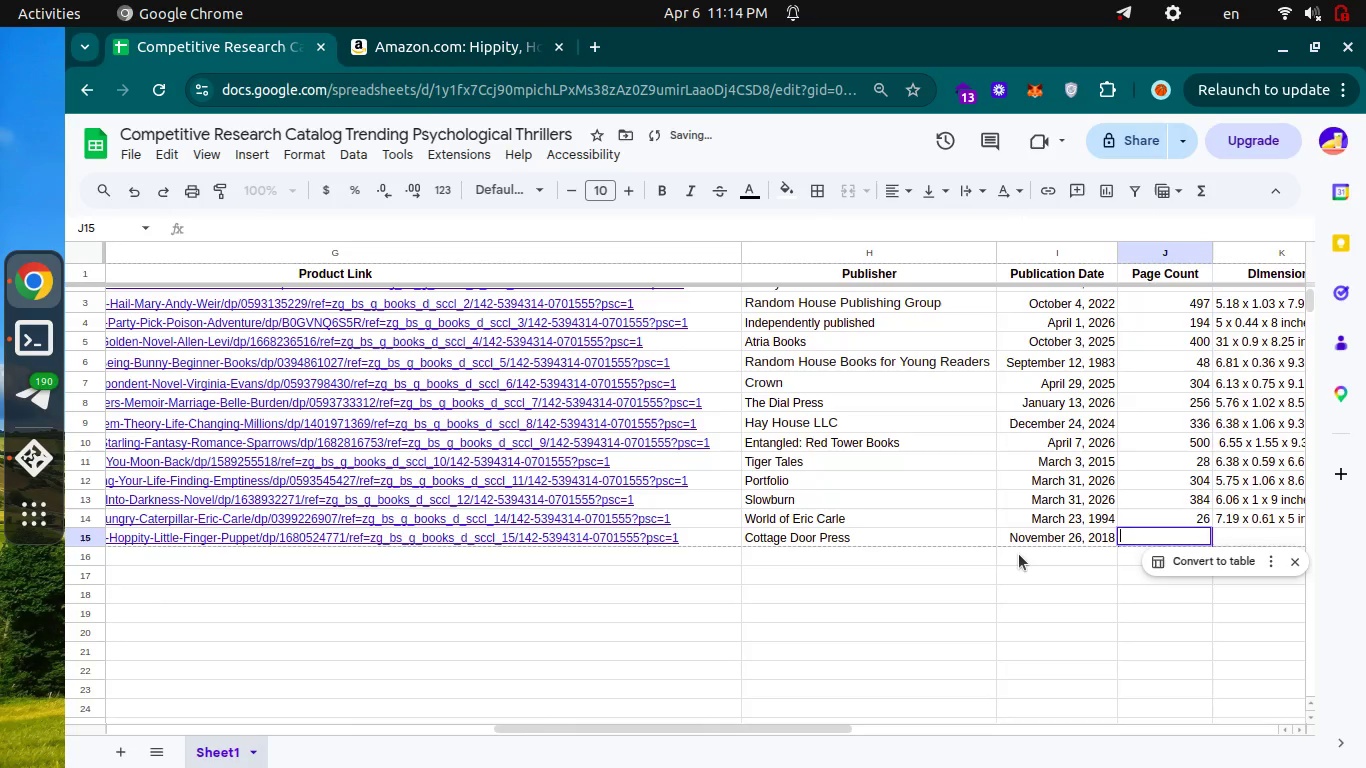 
key(Control+ControlLeft)
 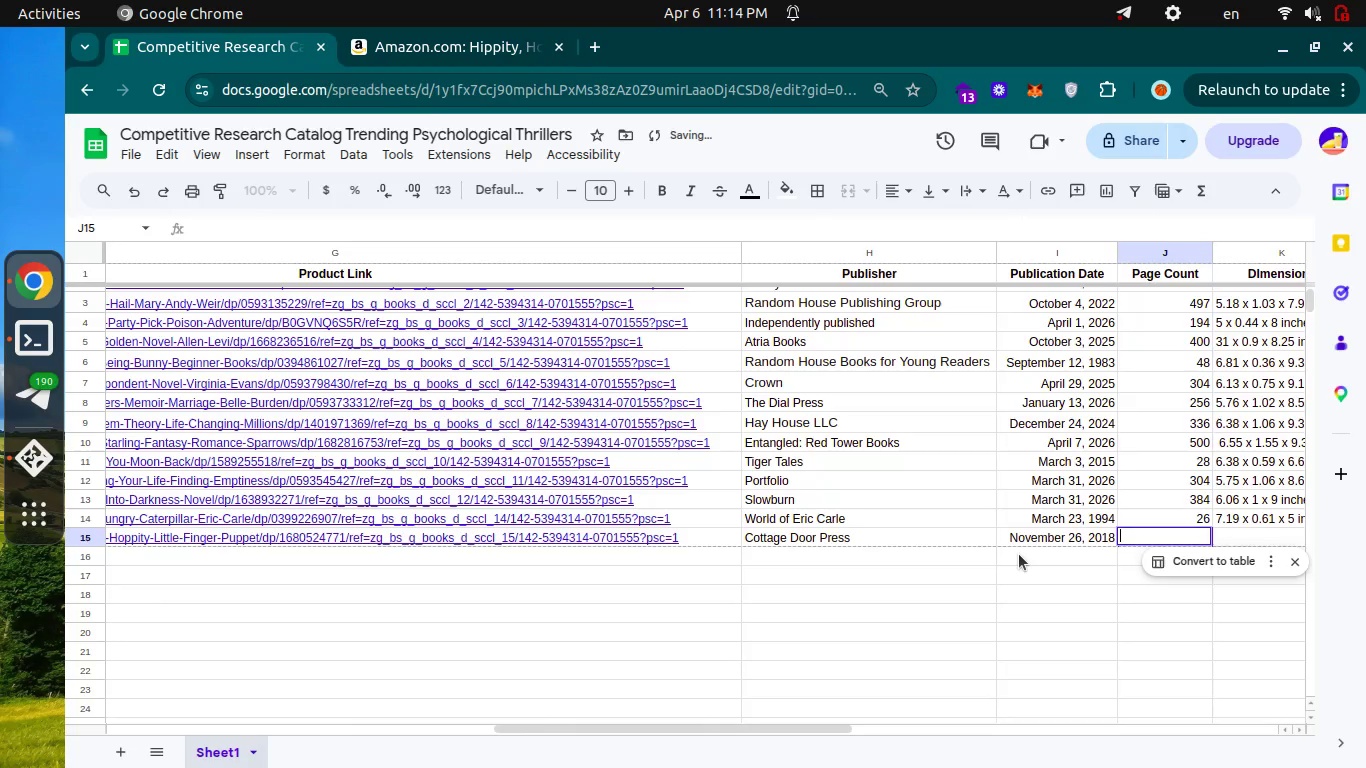 
key(Control+Tab)
 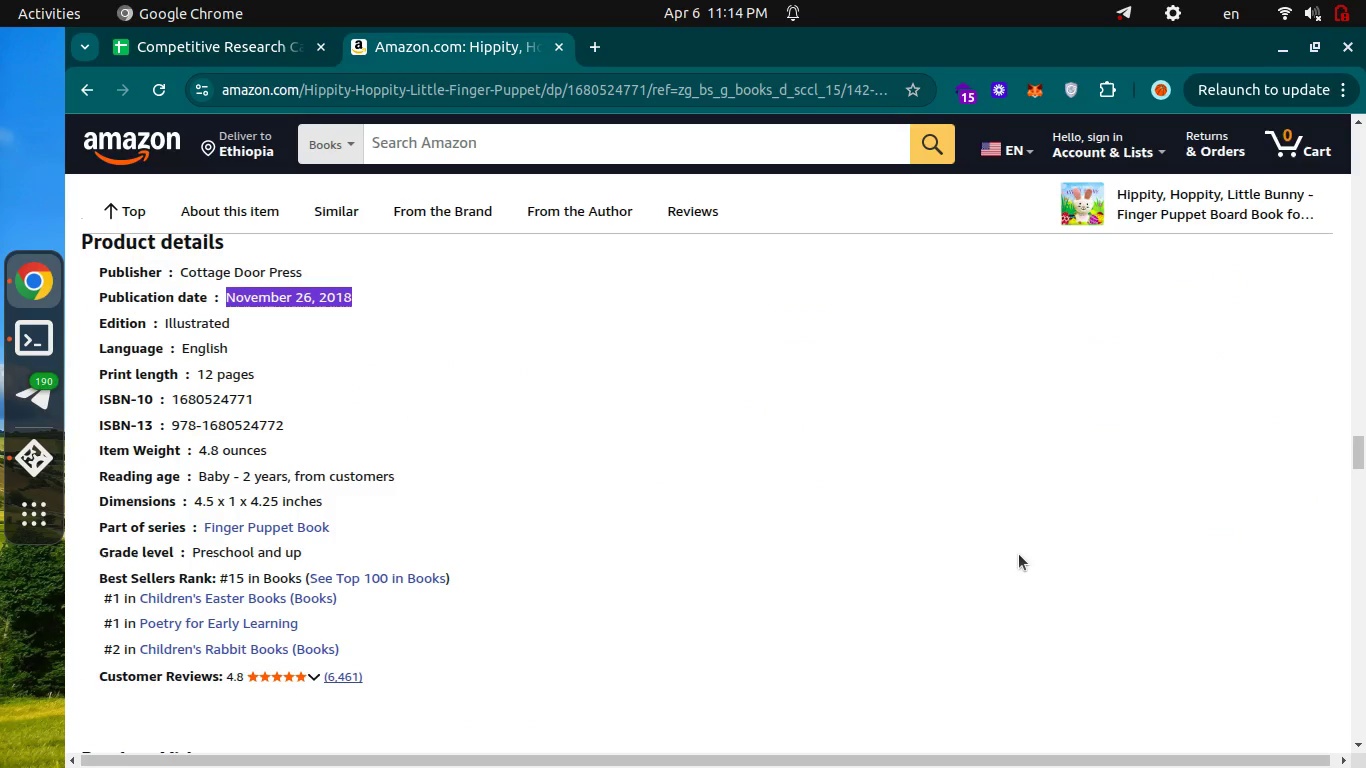 
hold_key(key=ControlLeft, duration=0.55)
 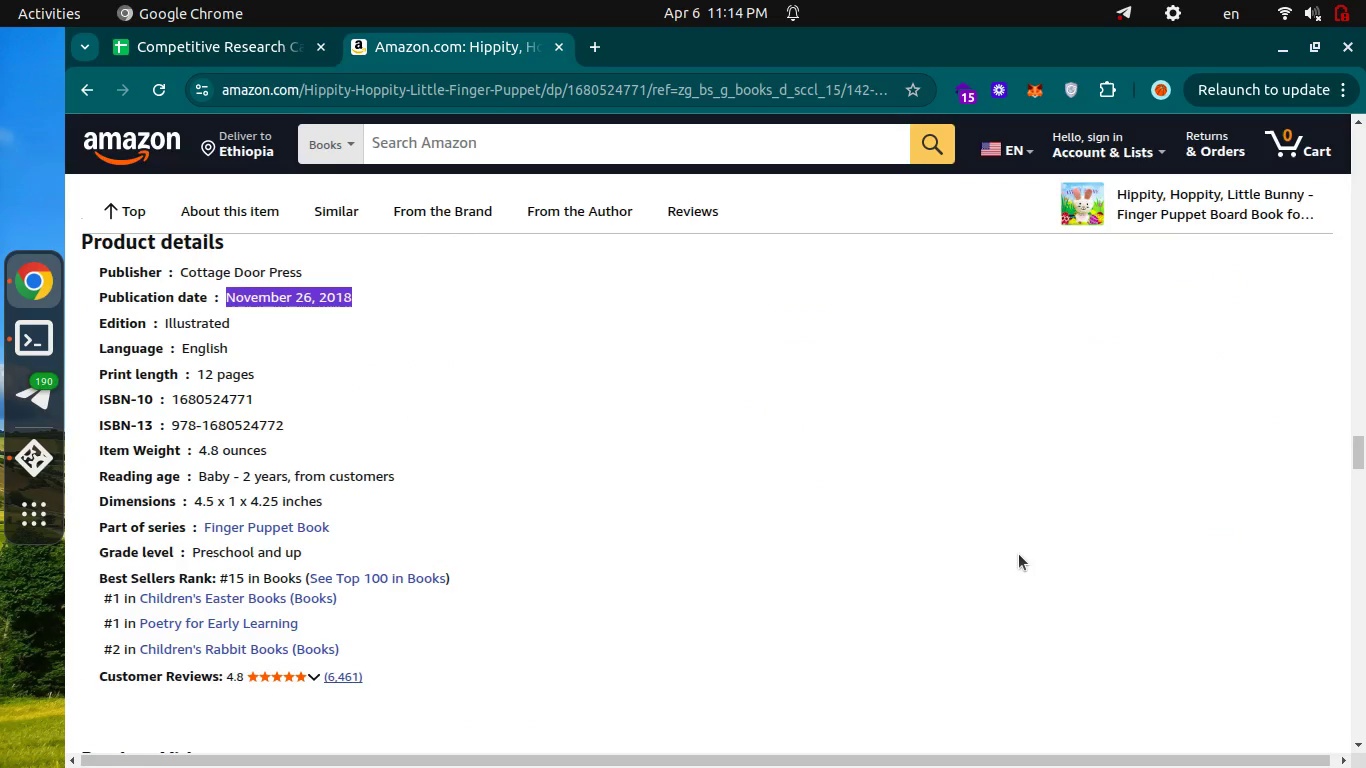 
key(Control+ControlLeft)
 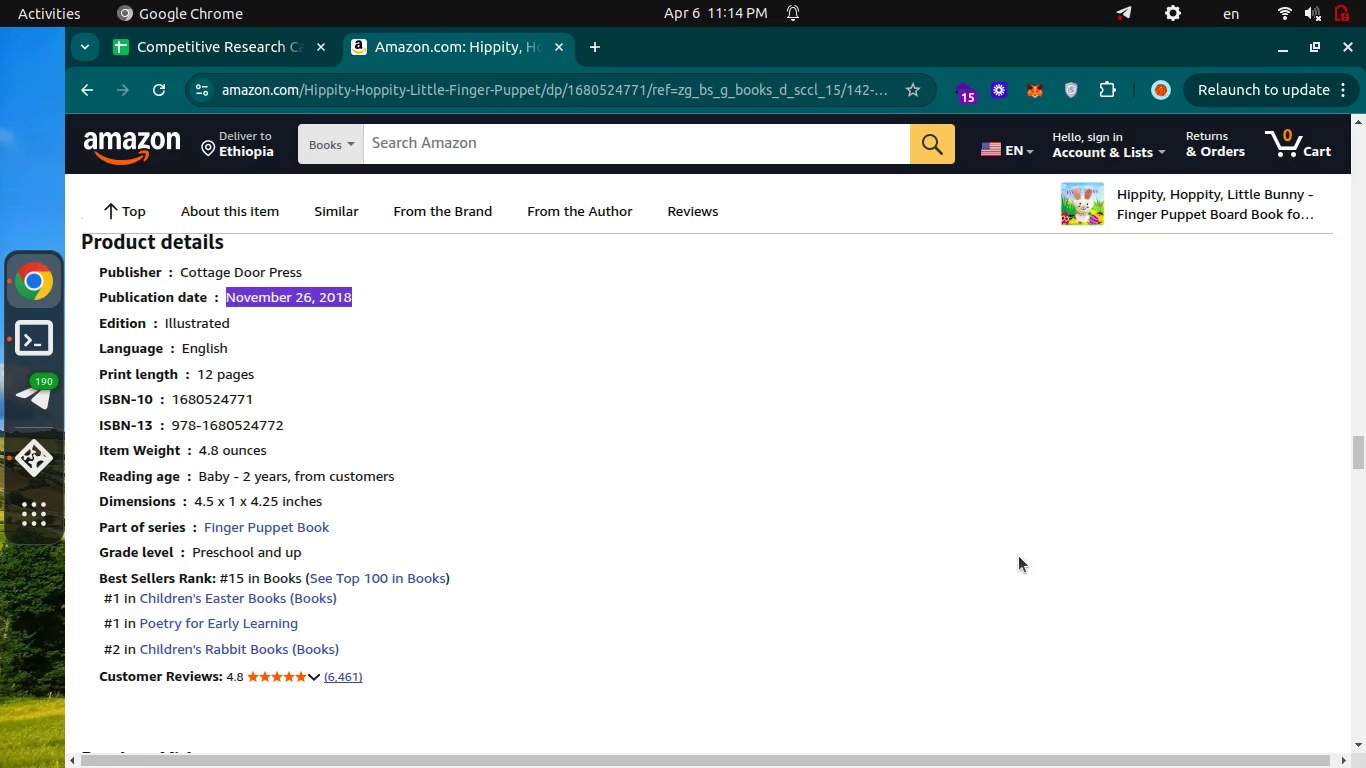 
key(Control+Tab)
 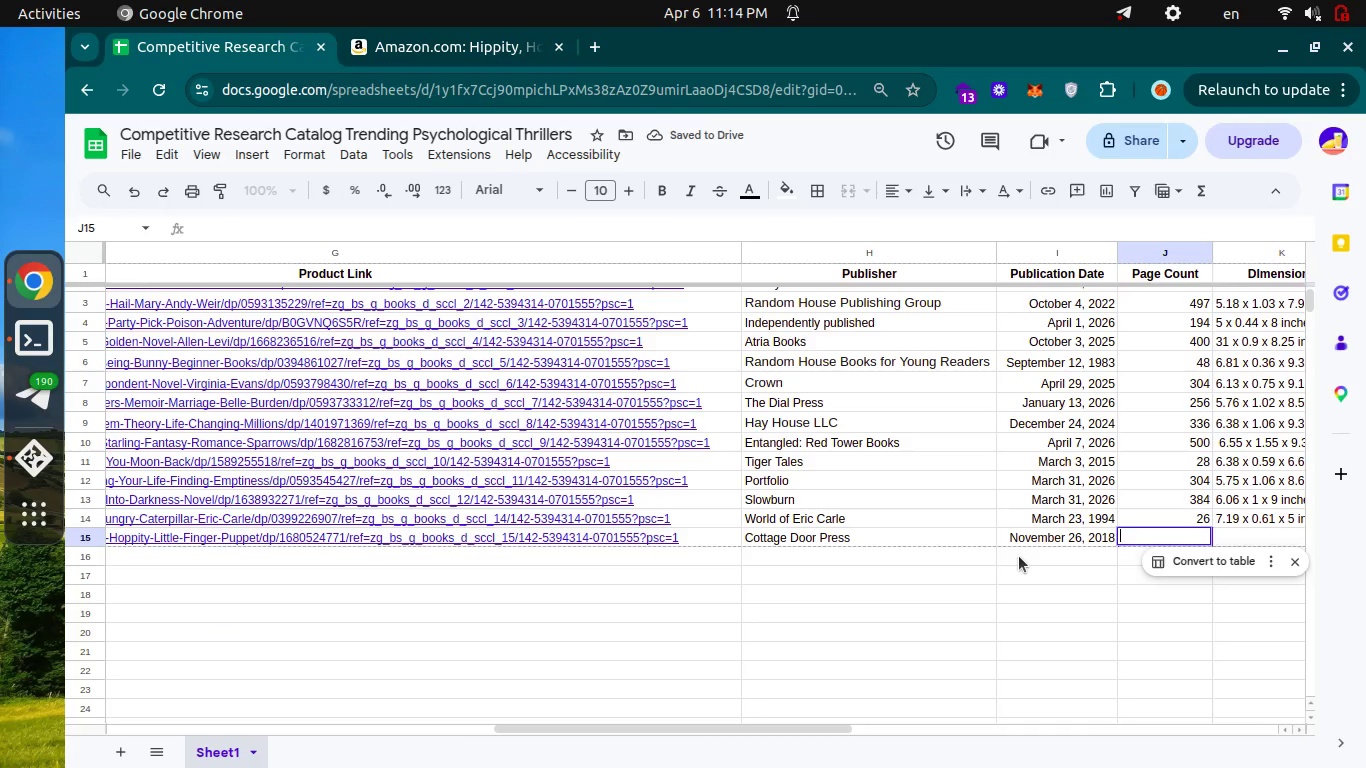 
type(12)
 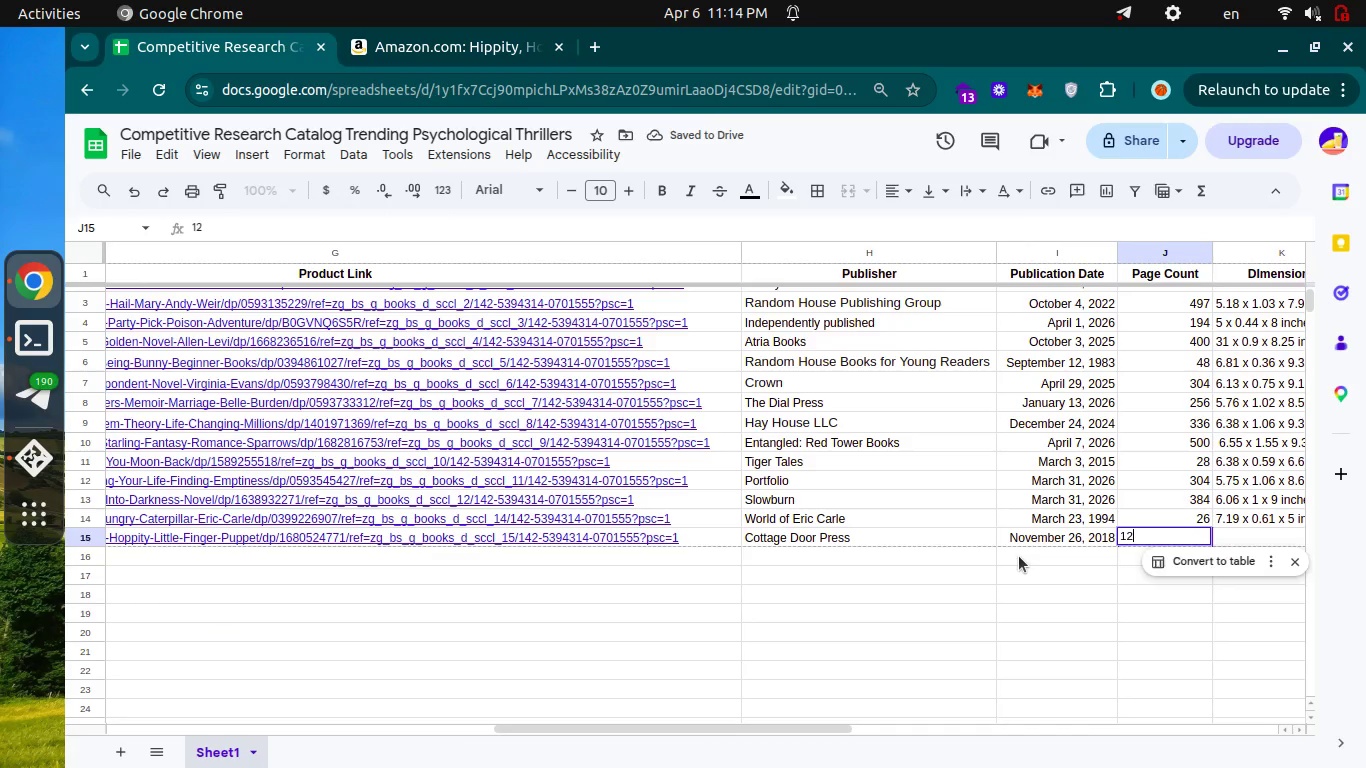 
key(Enter)
 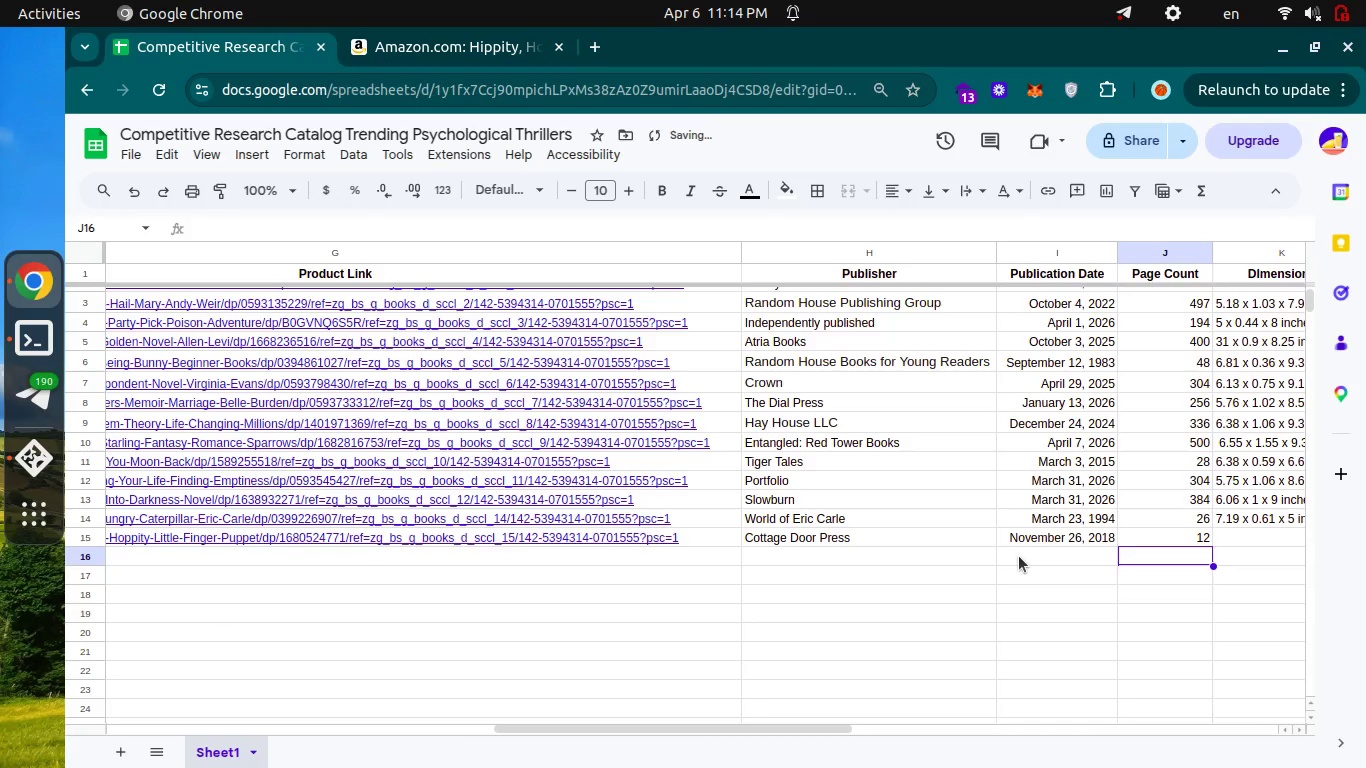 
key(ArrowUp)
 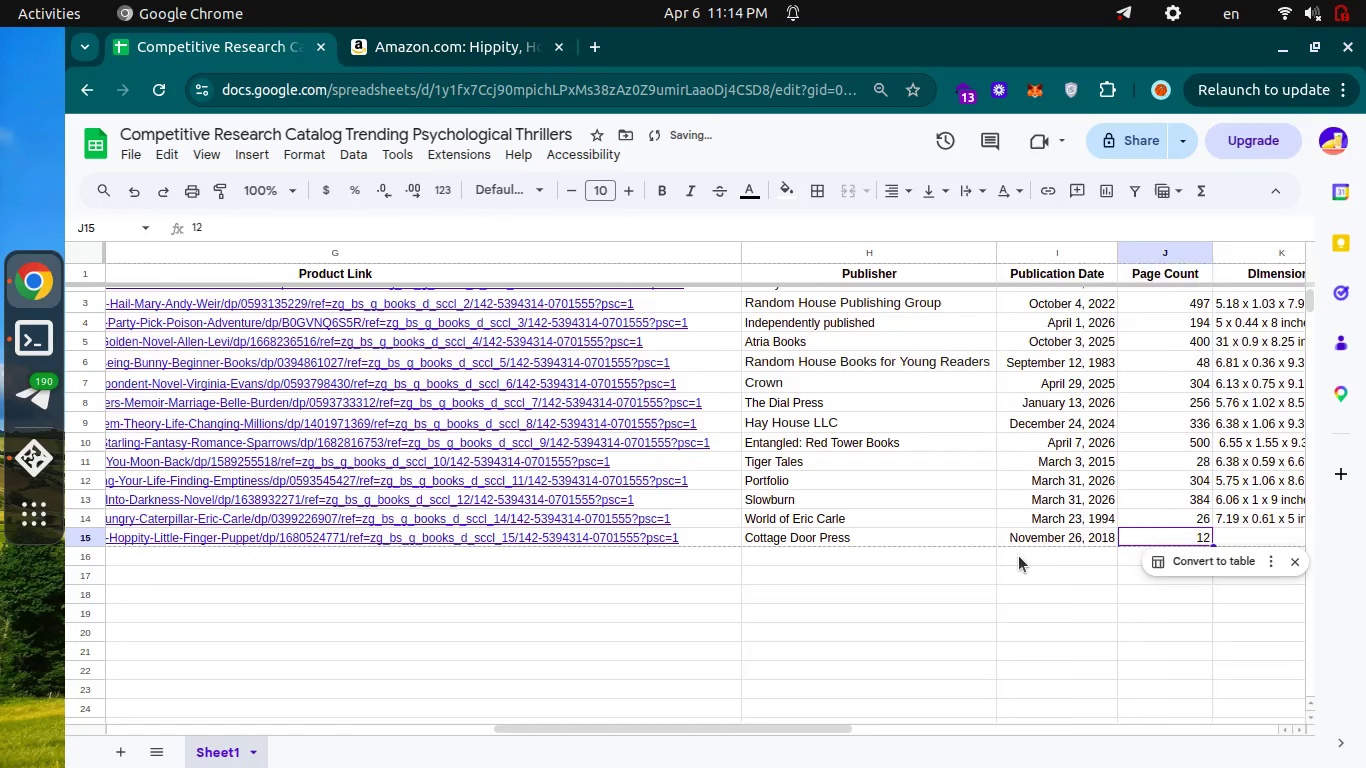 
key(ArrowRight)
 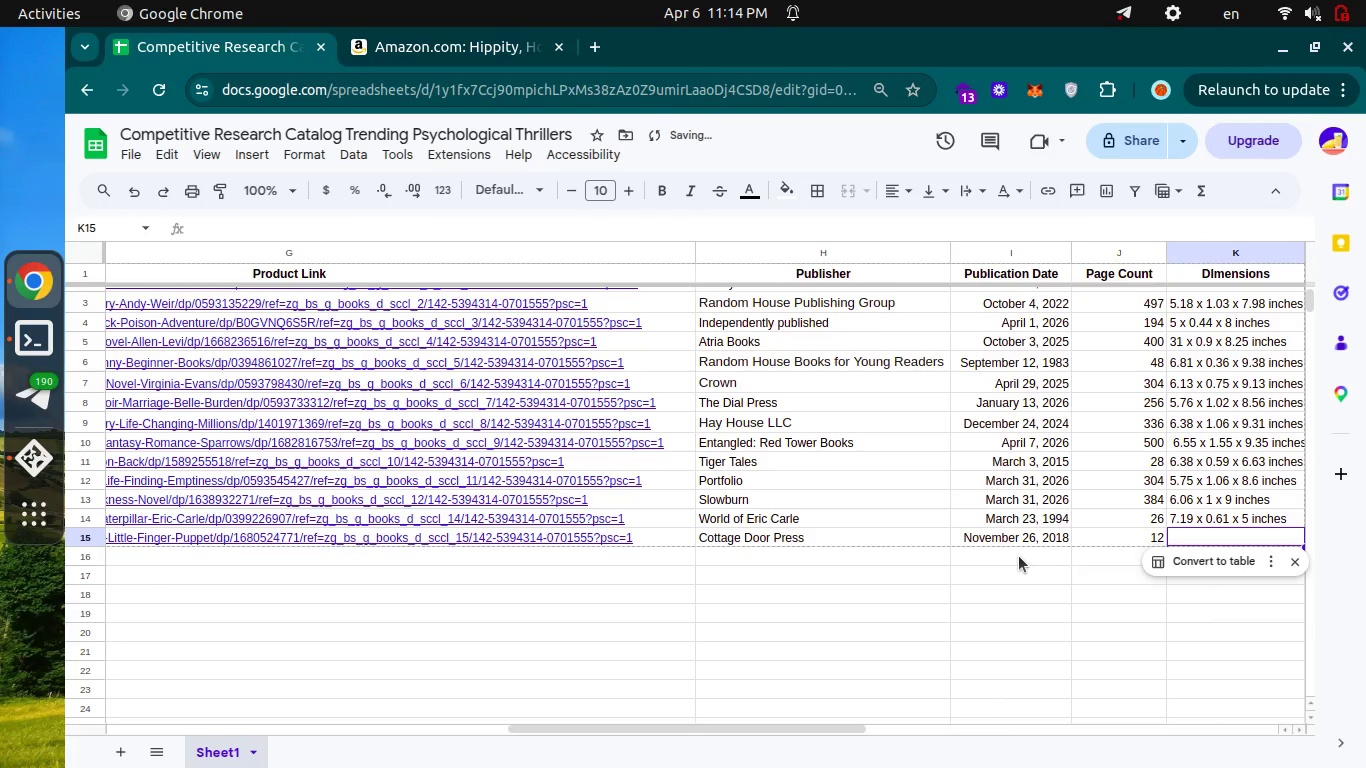 
key(Enter)
 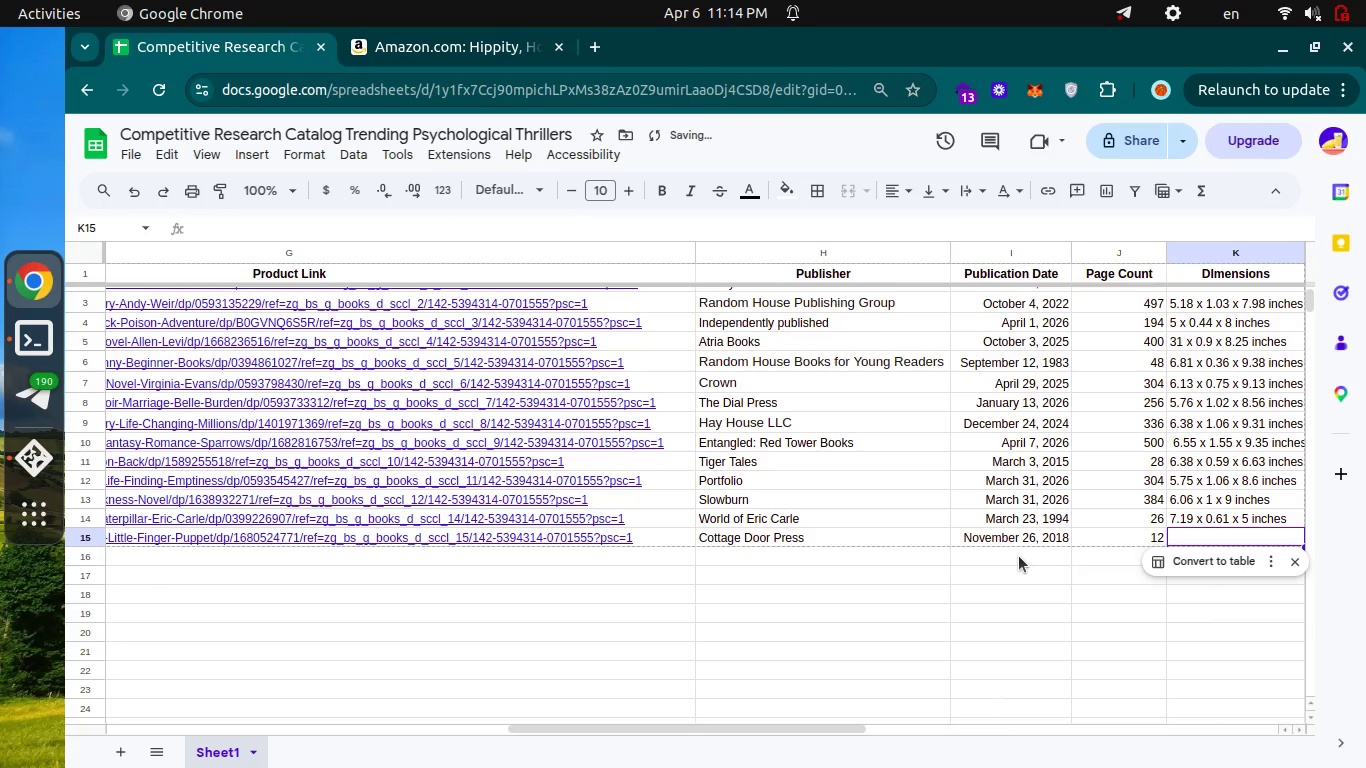 
key(Control+ControlLeft)
 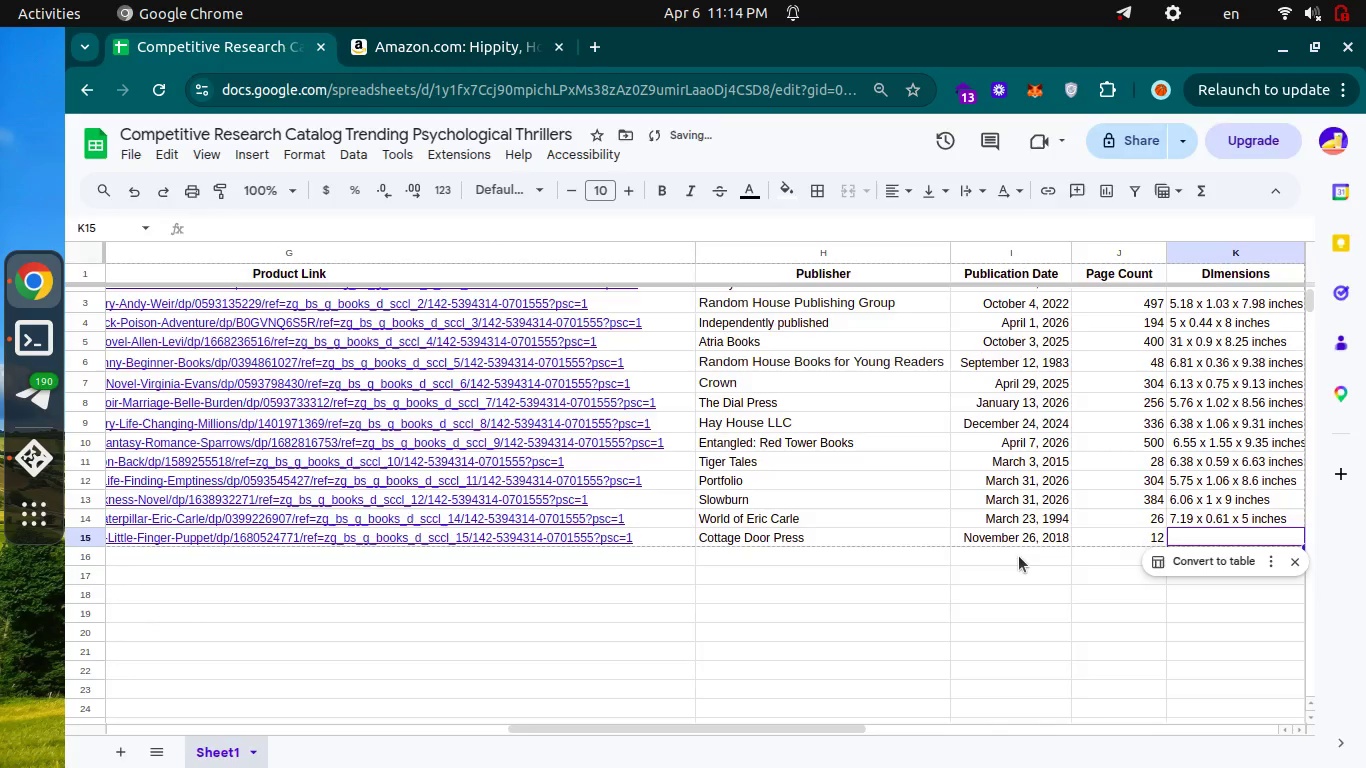 
key(Control+Tab)
 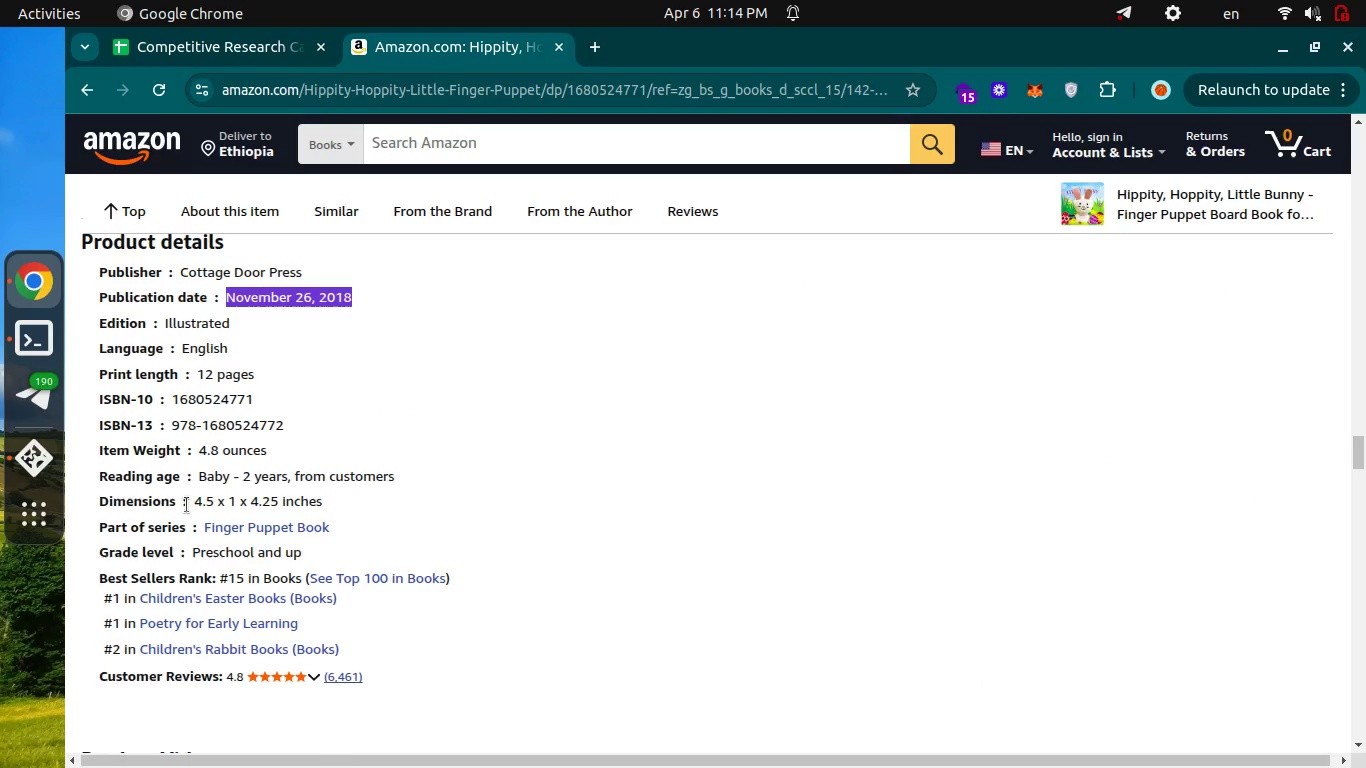 
left_click_drag(start_coordinate=[196, 501], to_coordinate=[337, 499])
 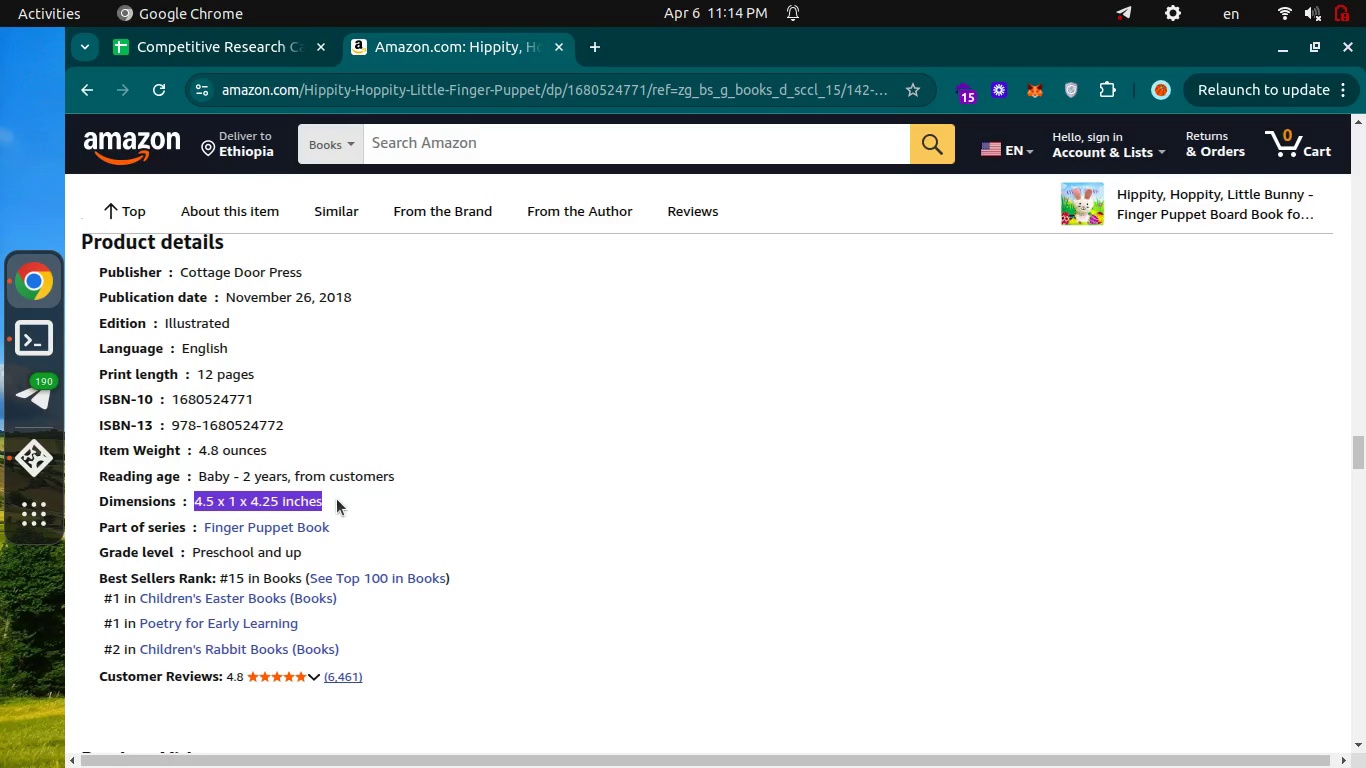 
key(Control+C)
 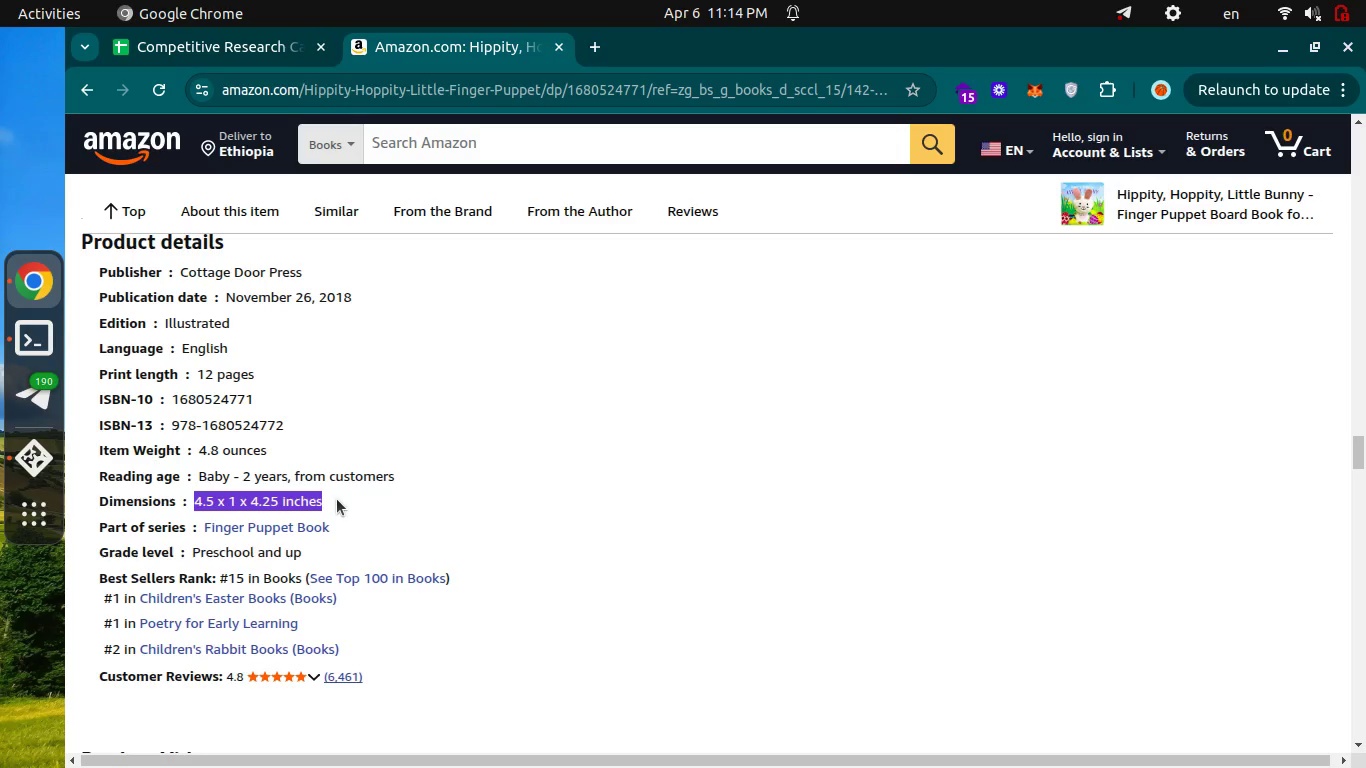 
key(Control+C)
 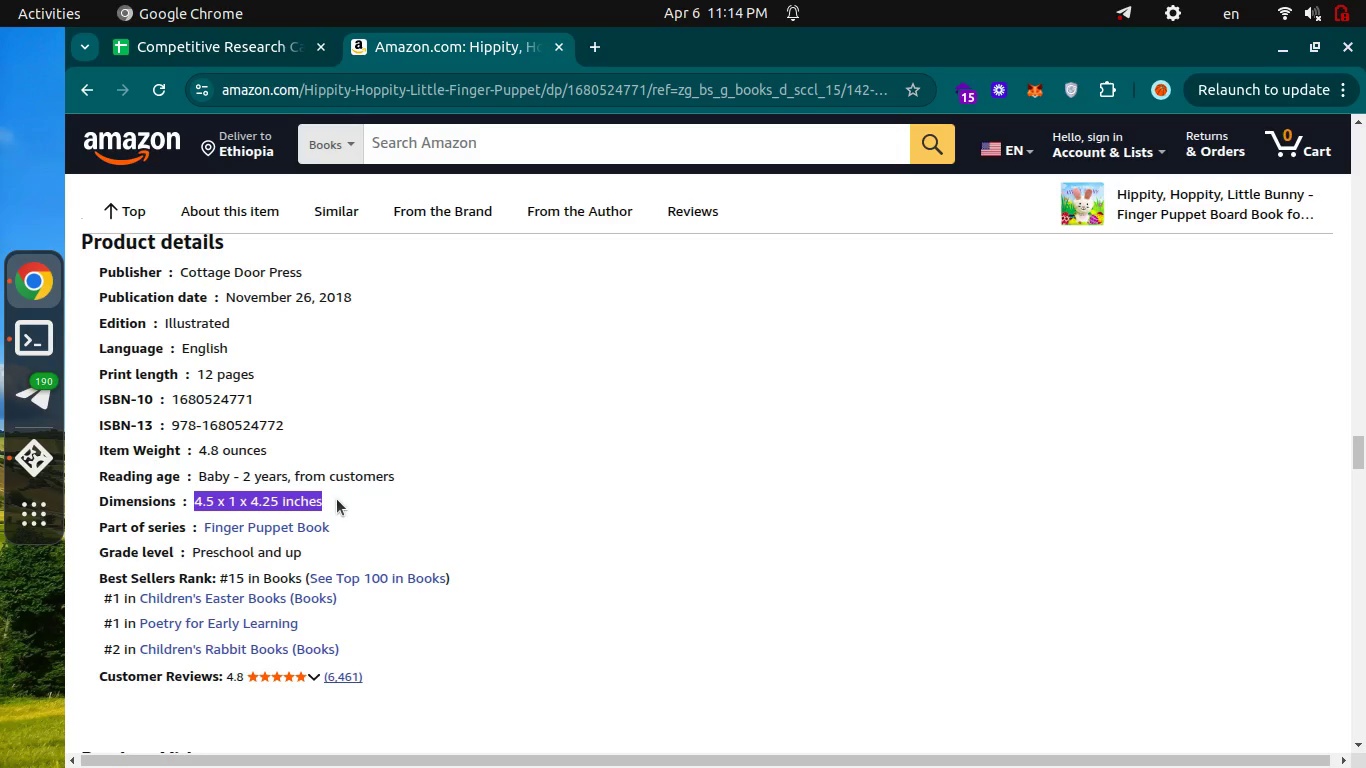 
key(Control+ControlLeft)
 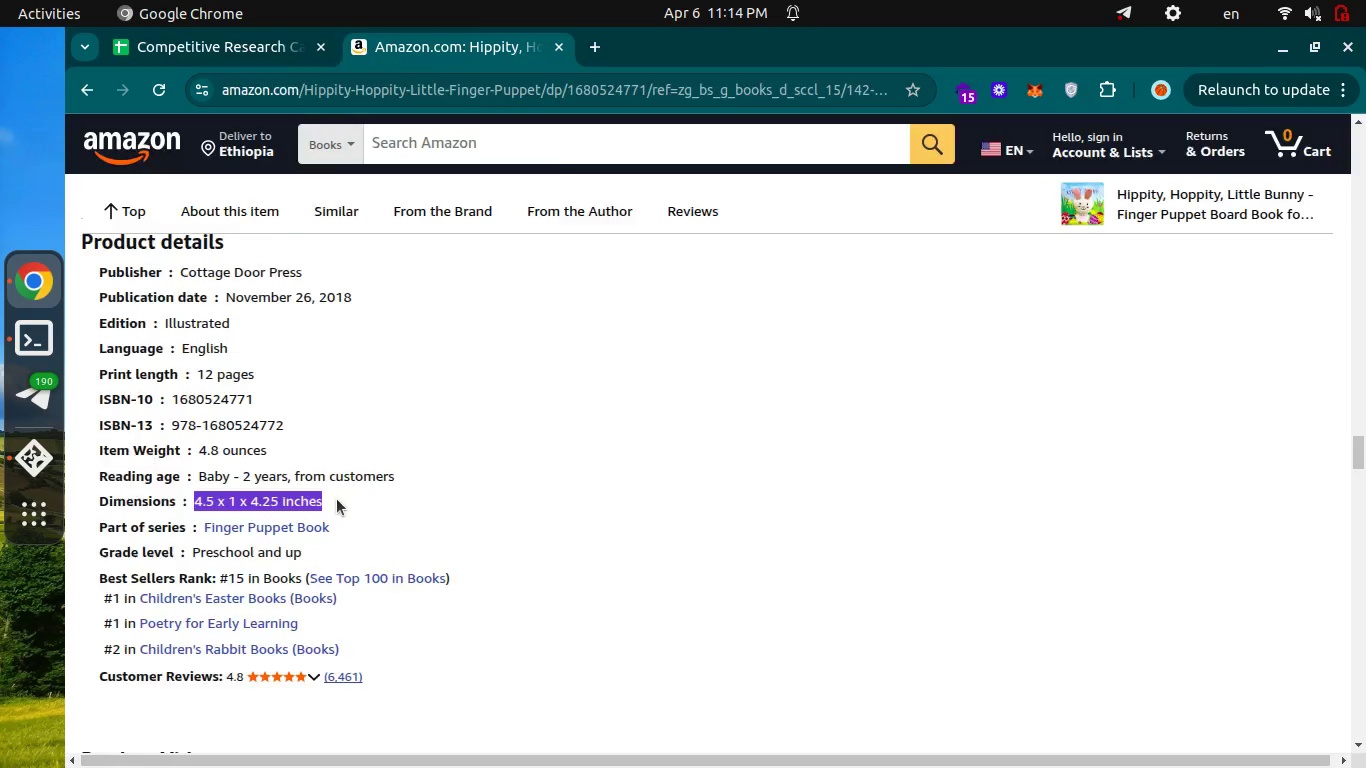 
key(Control+Tab)
 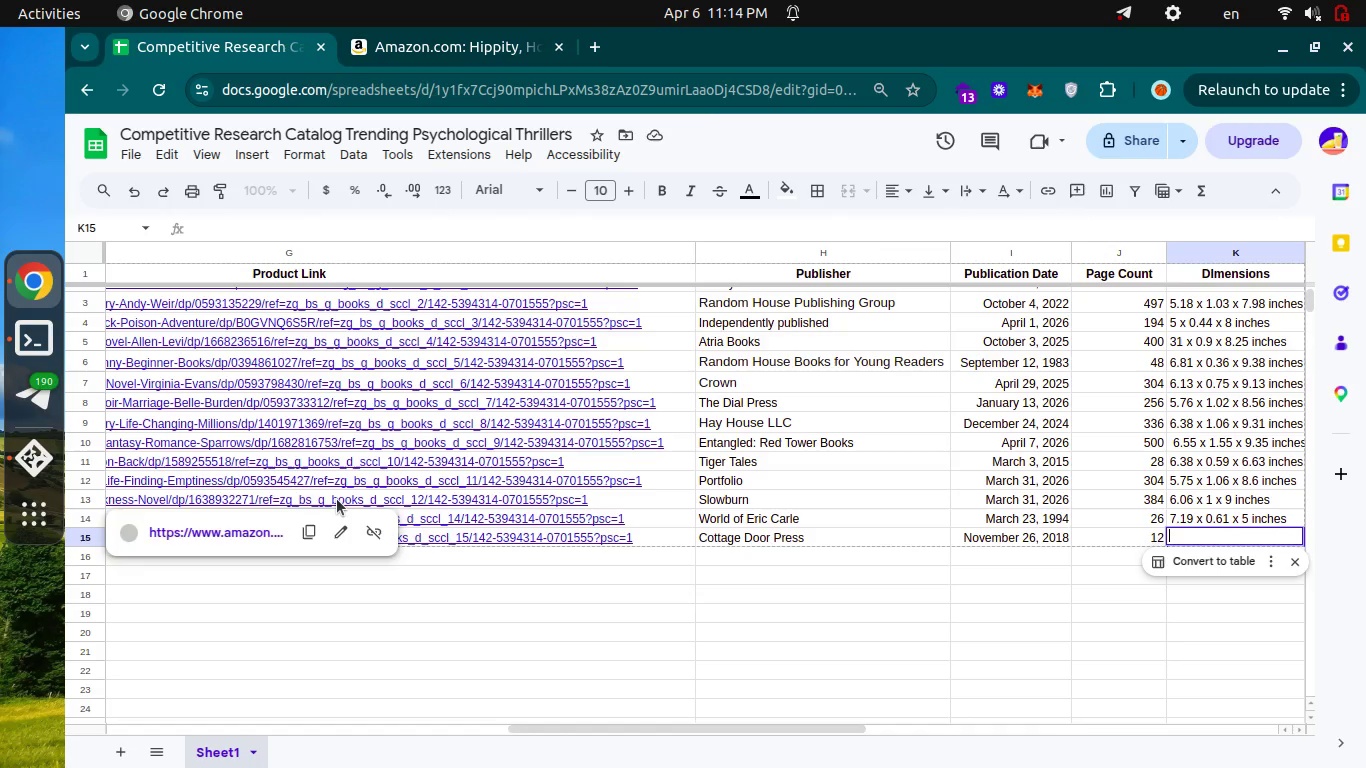 
key(Control+V)
 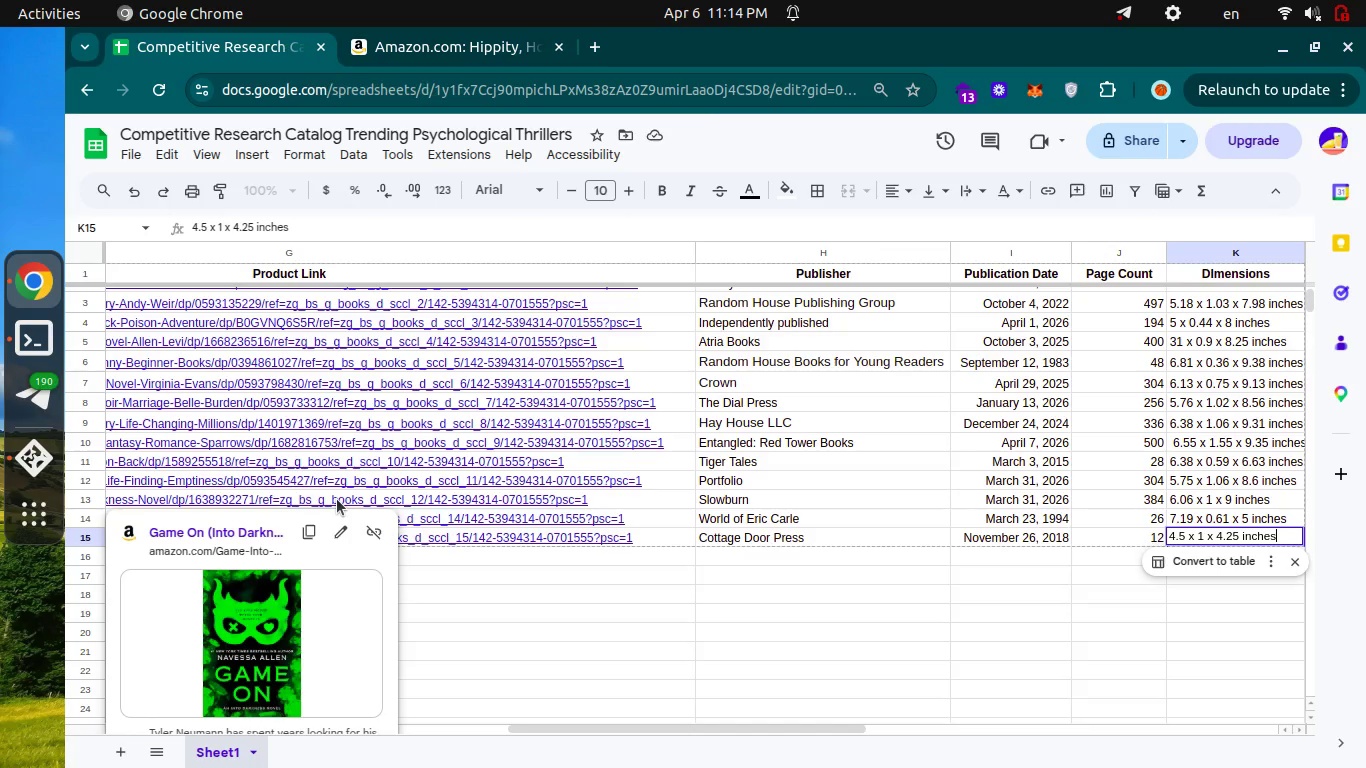 
key(Enter)
 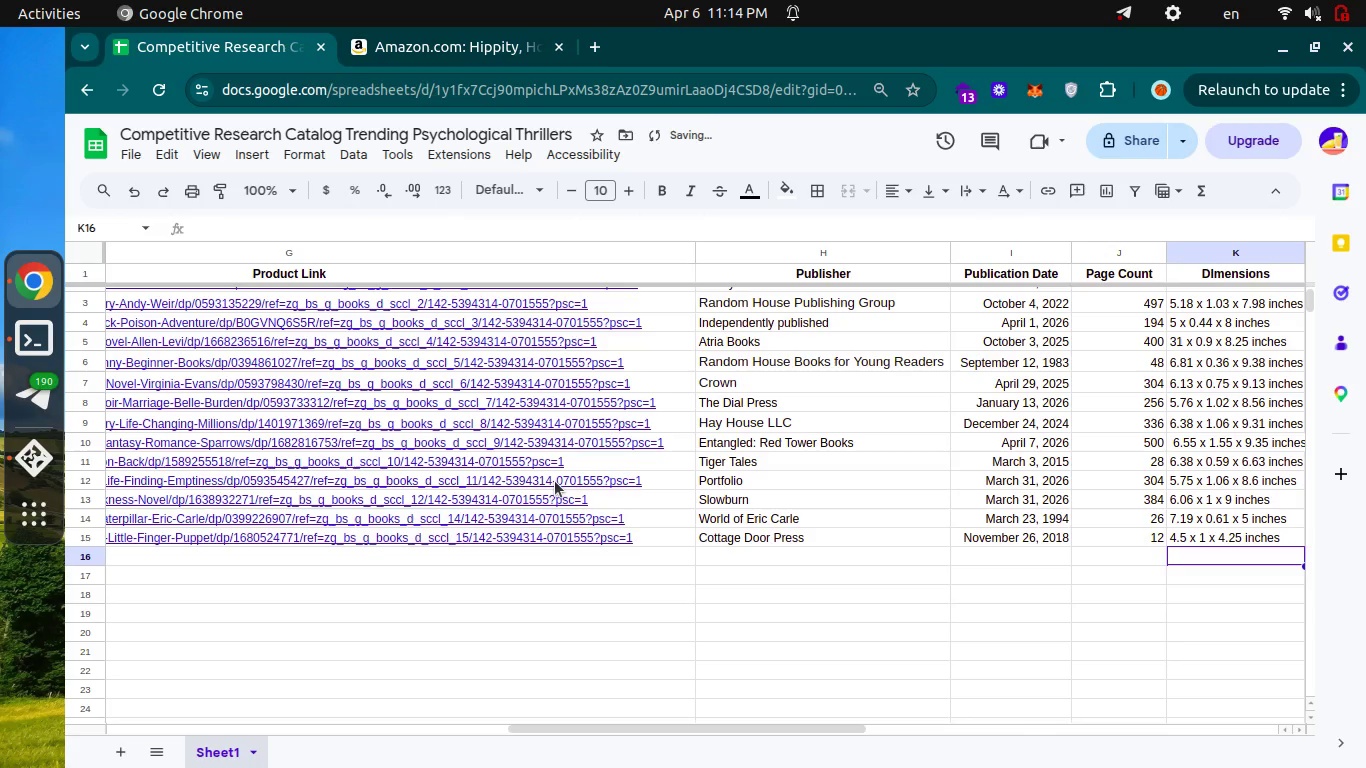 
scroll: coordinate [555, 481], scroll_direction: up, amount: 13.0
 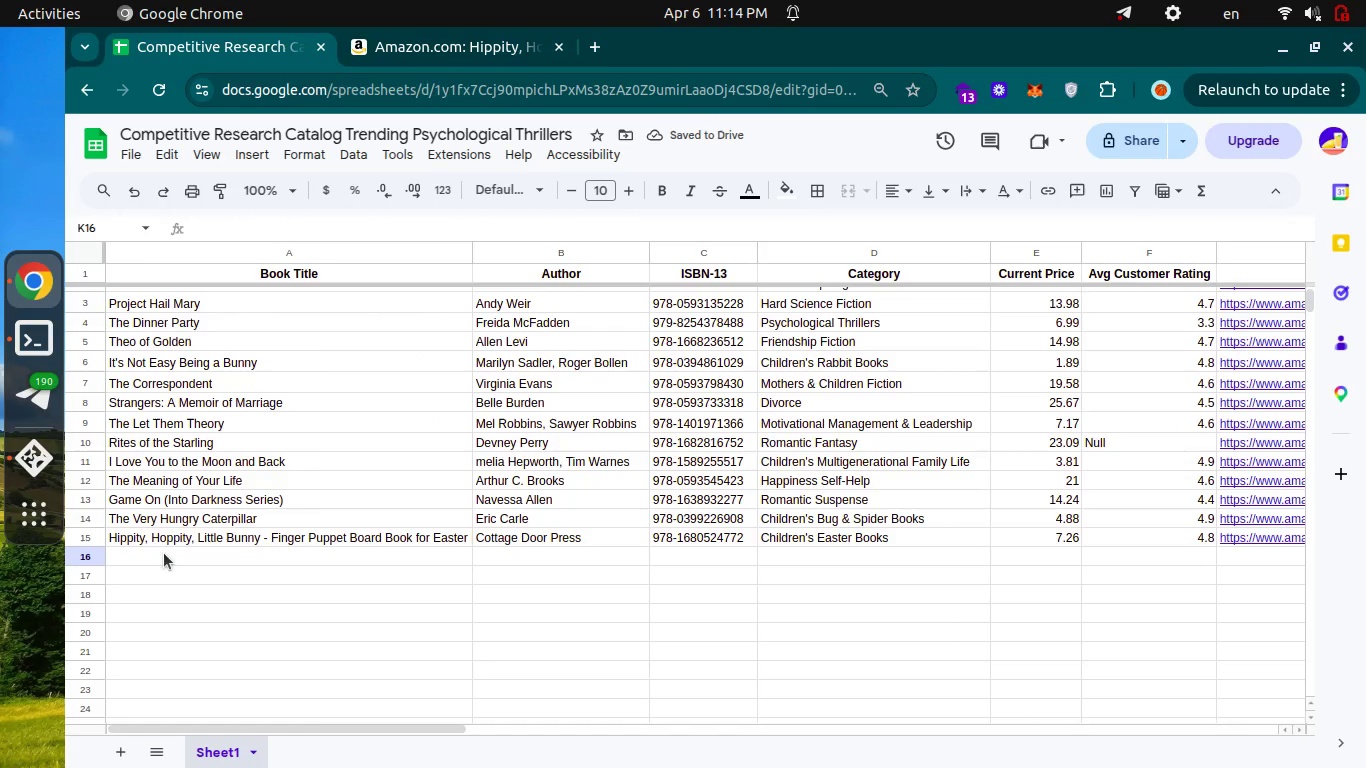 
left_click([163, 556])
 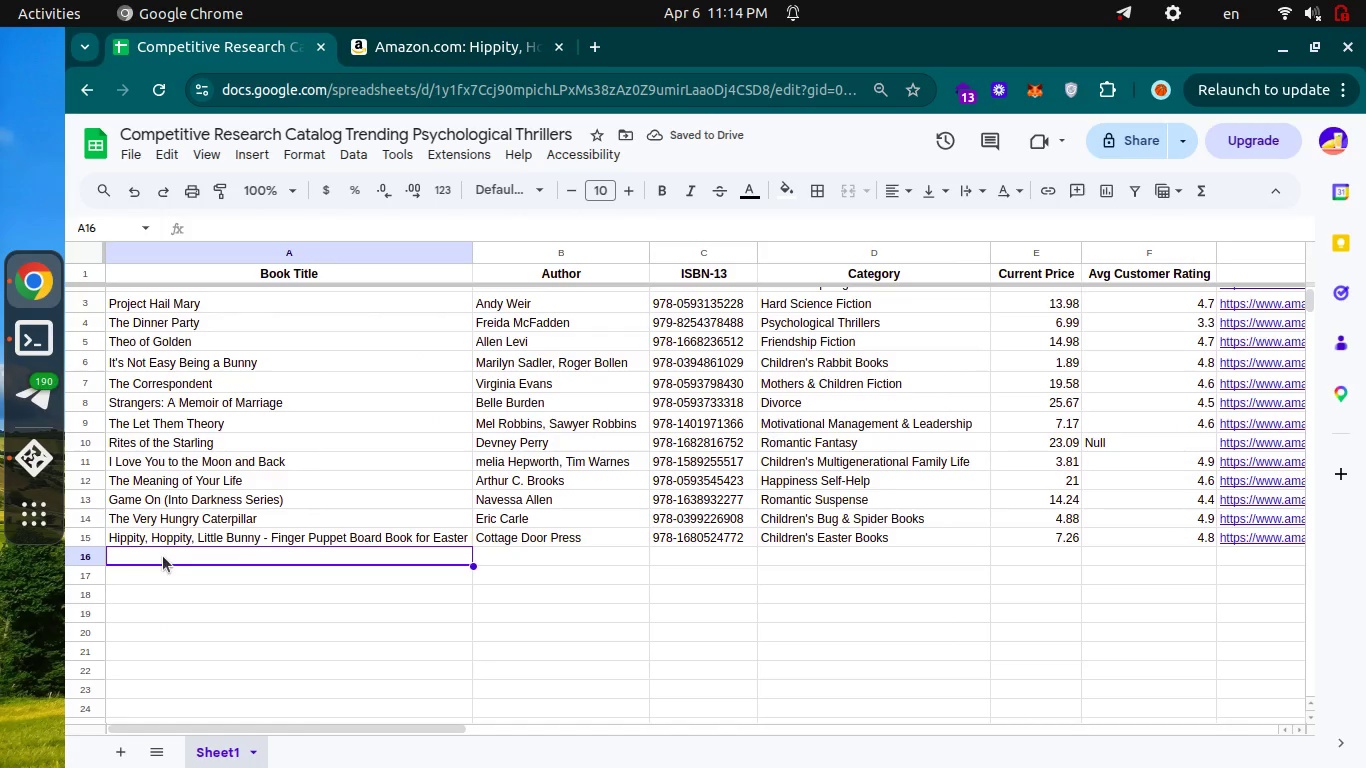 
key(Enter)
 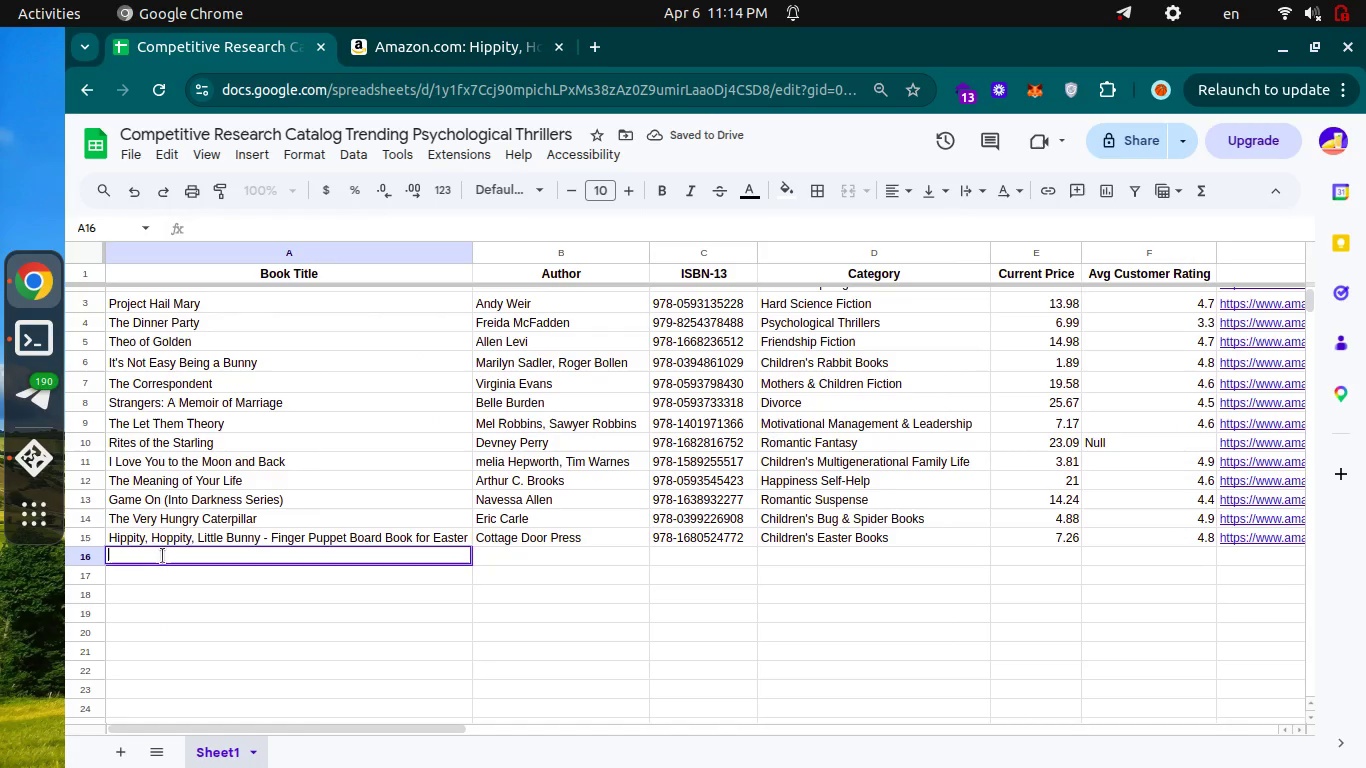 
key(Control+Tab)
 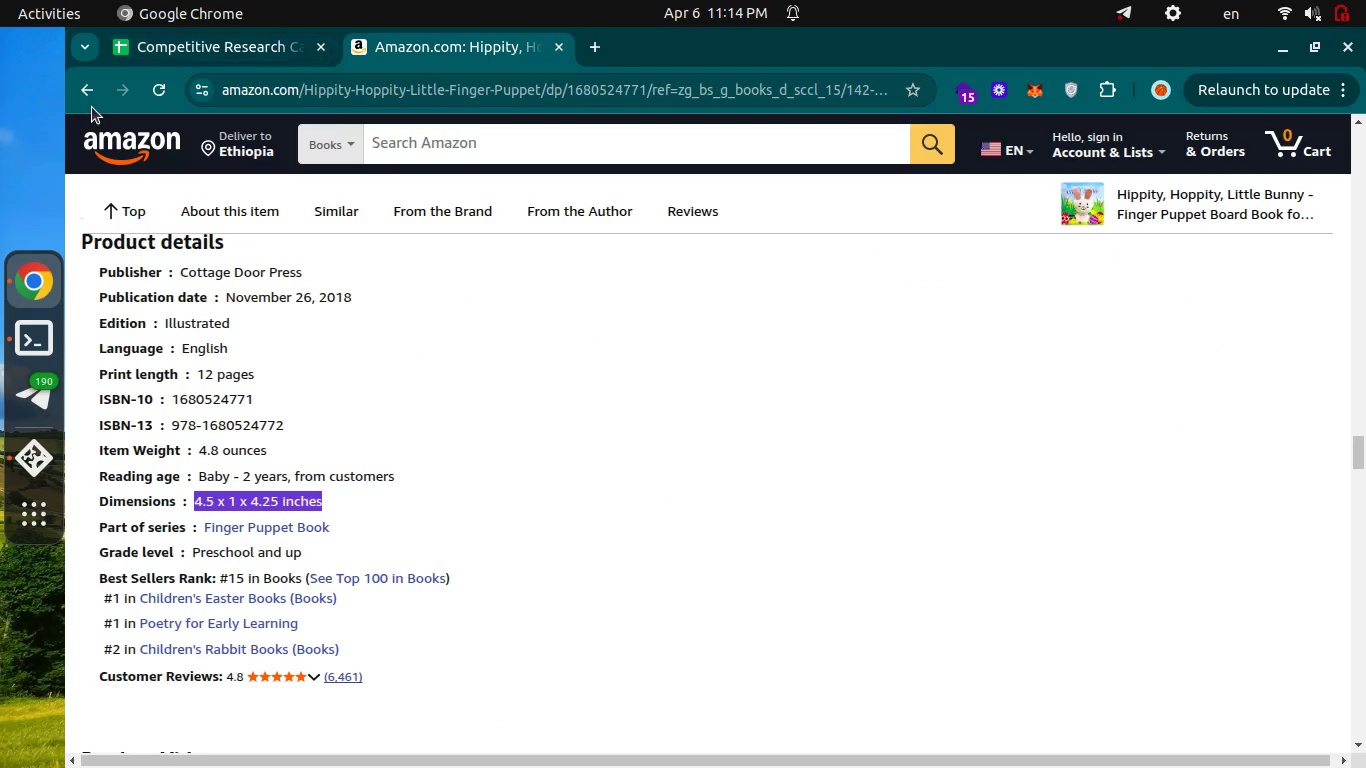 
left_click([91, 105])
 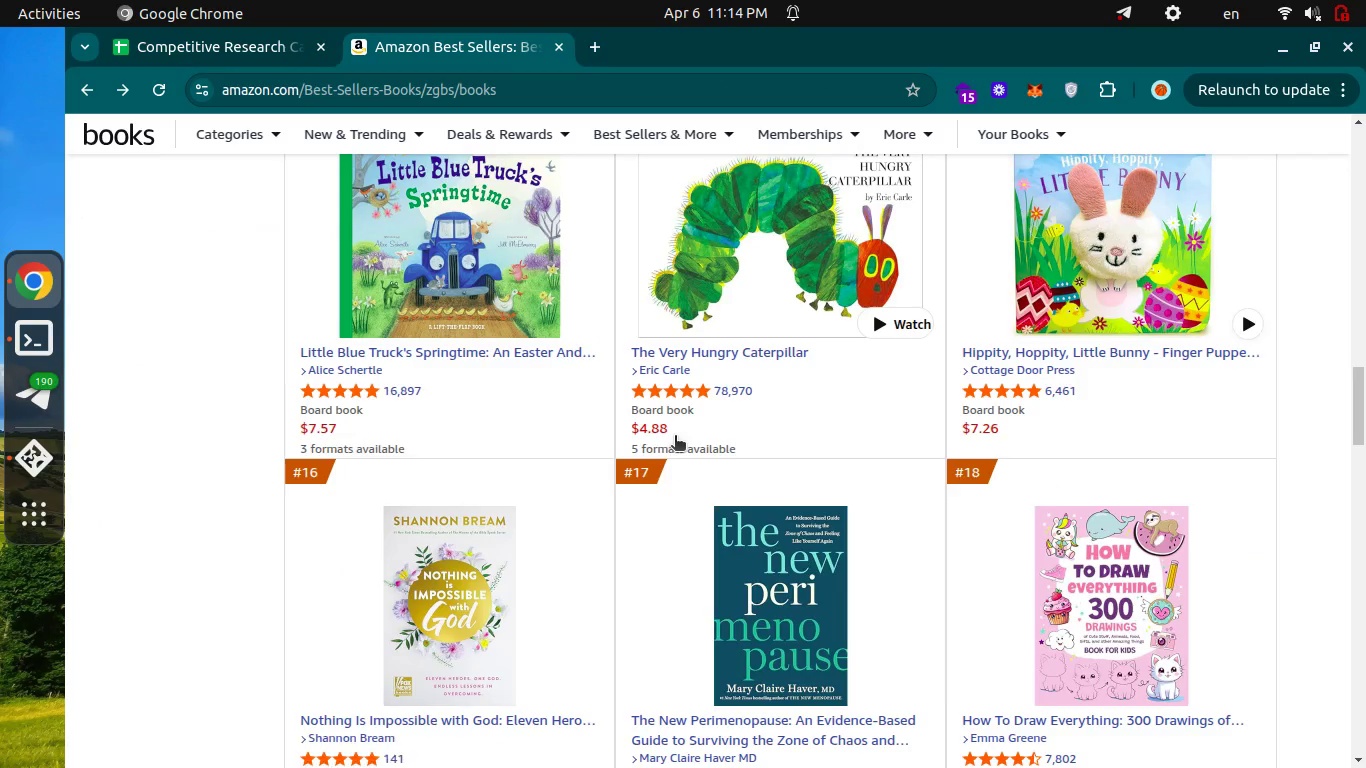 
scroll: coordinate [675, 437], scroll_direction: down, amount: 1.0
 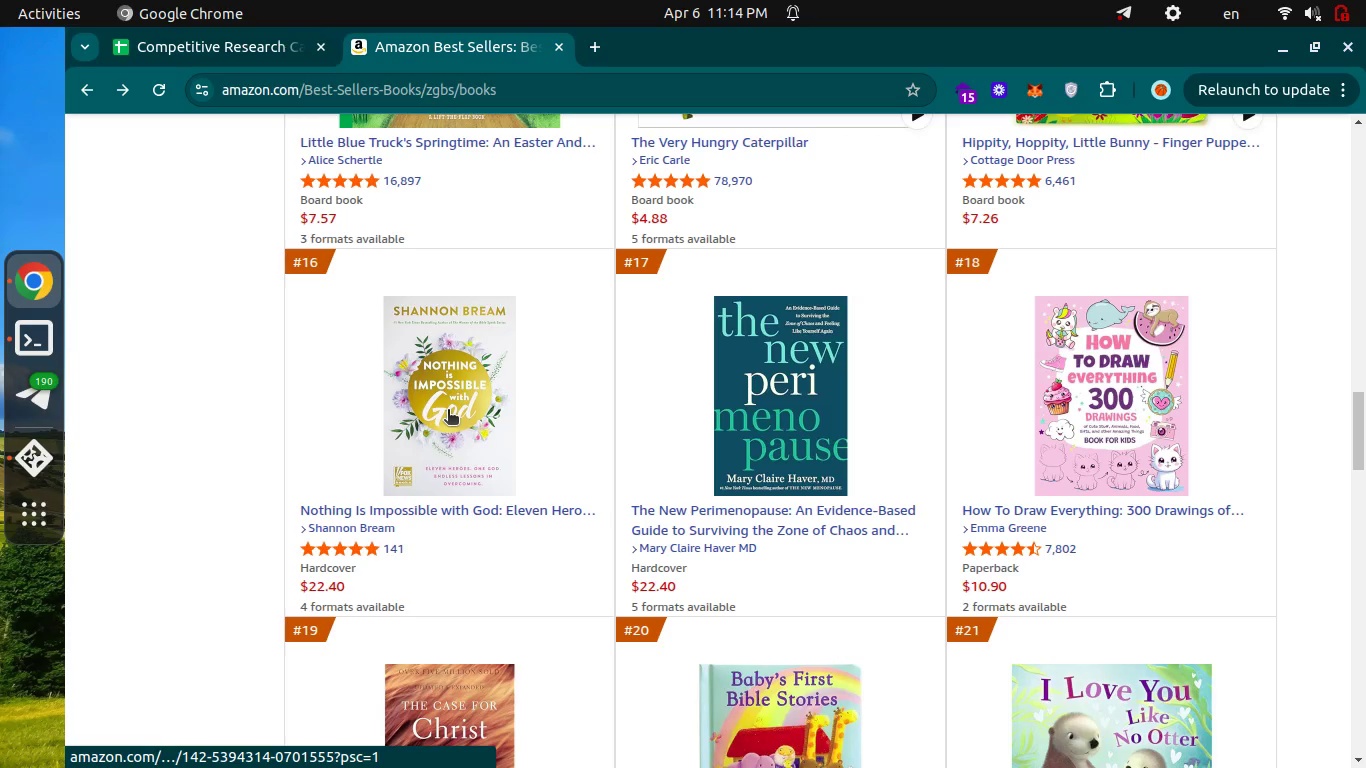 
left_click([448, 411])
 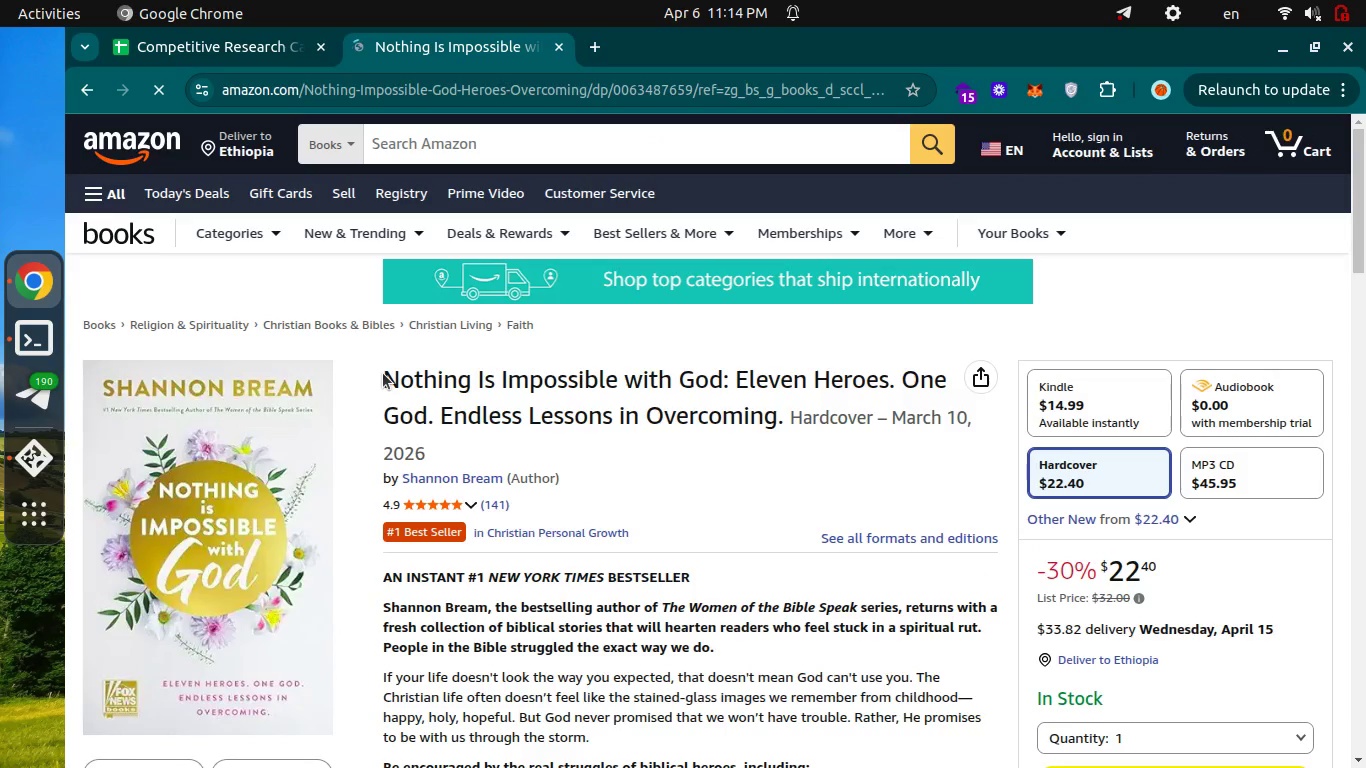 
wait(5.56)
 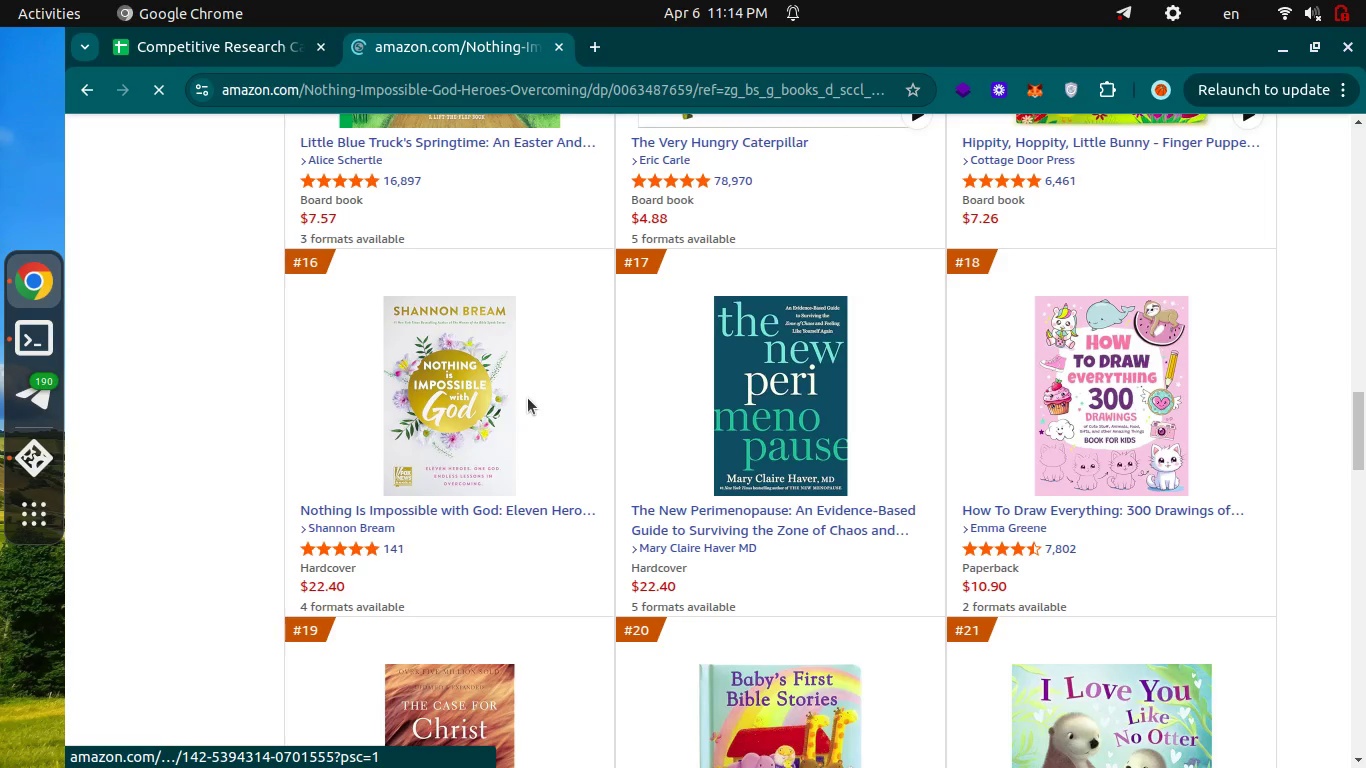 
left_click_drag(start_coordinate=[383, 373], to_coordinate=[782, 425])
 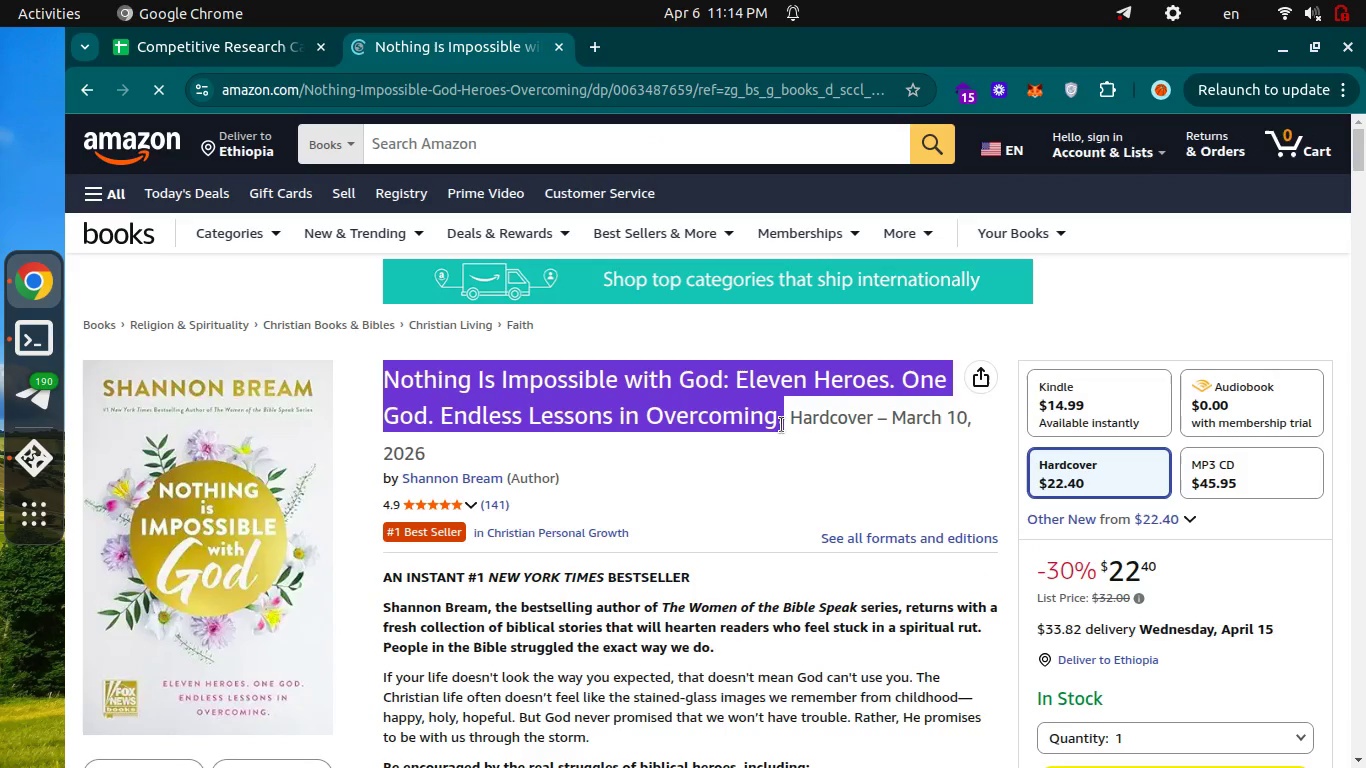 
key(Control+C)
 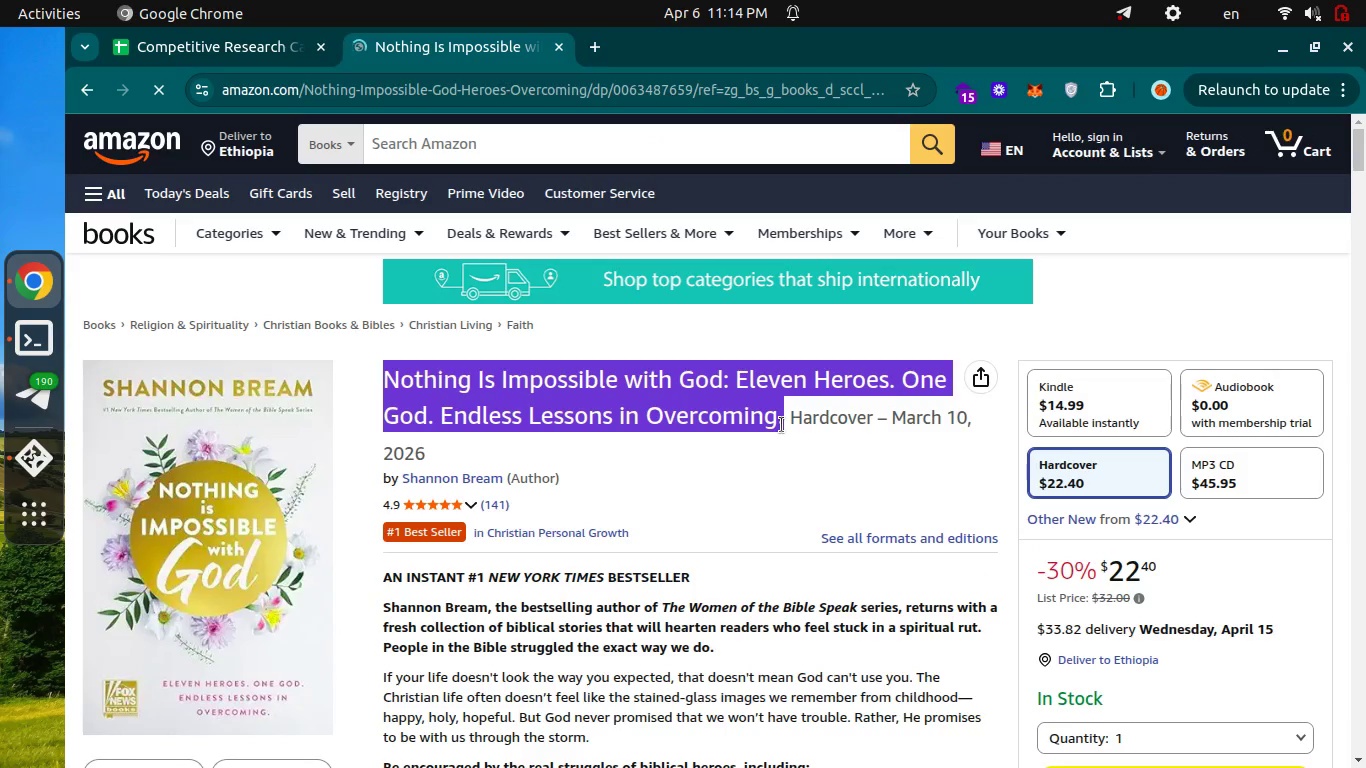 
key(Control+C)
 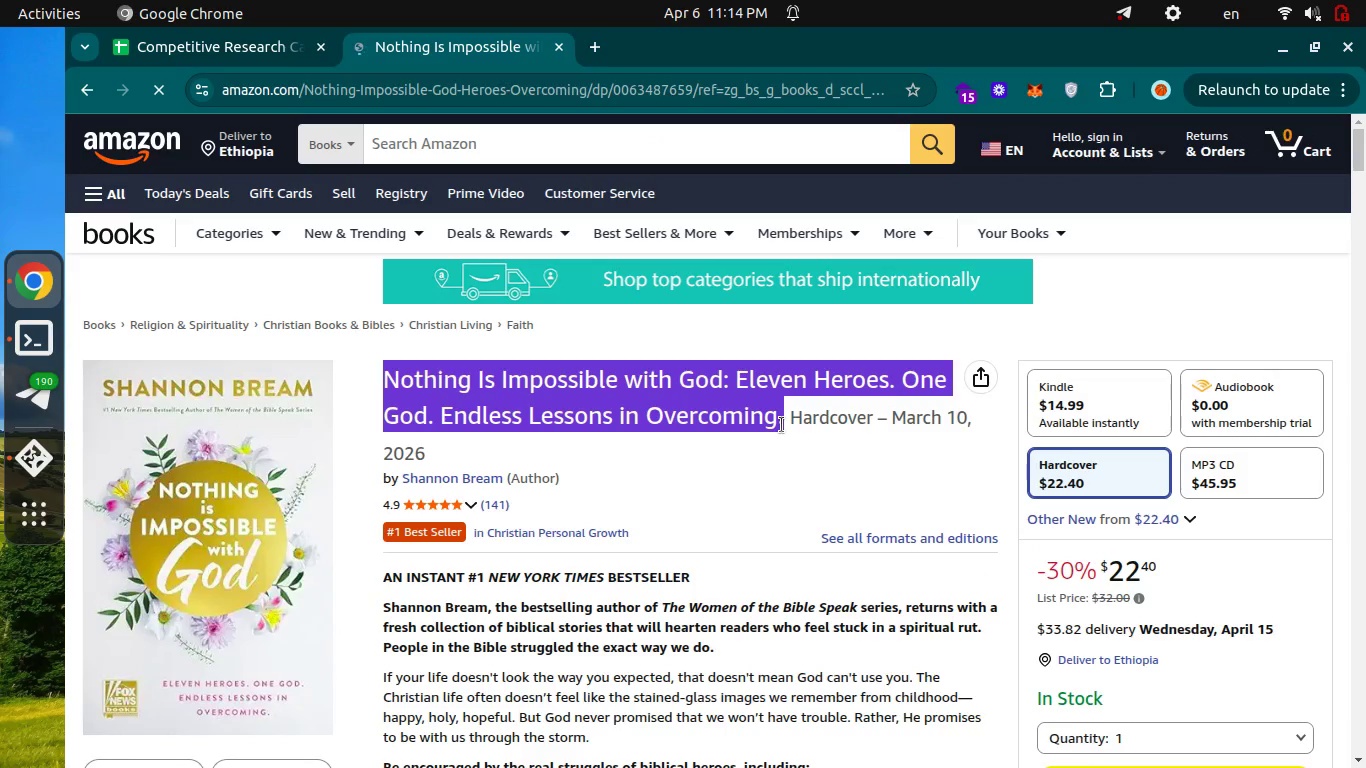 
key(Control+ControlLeft)
 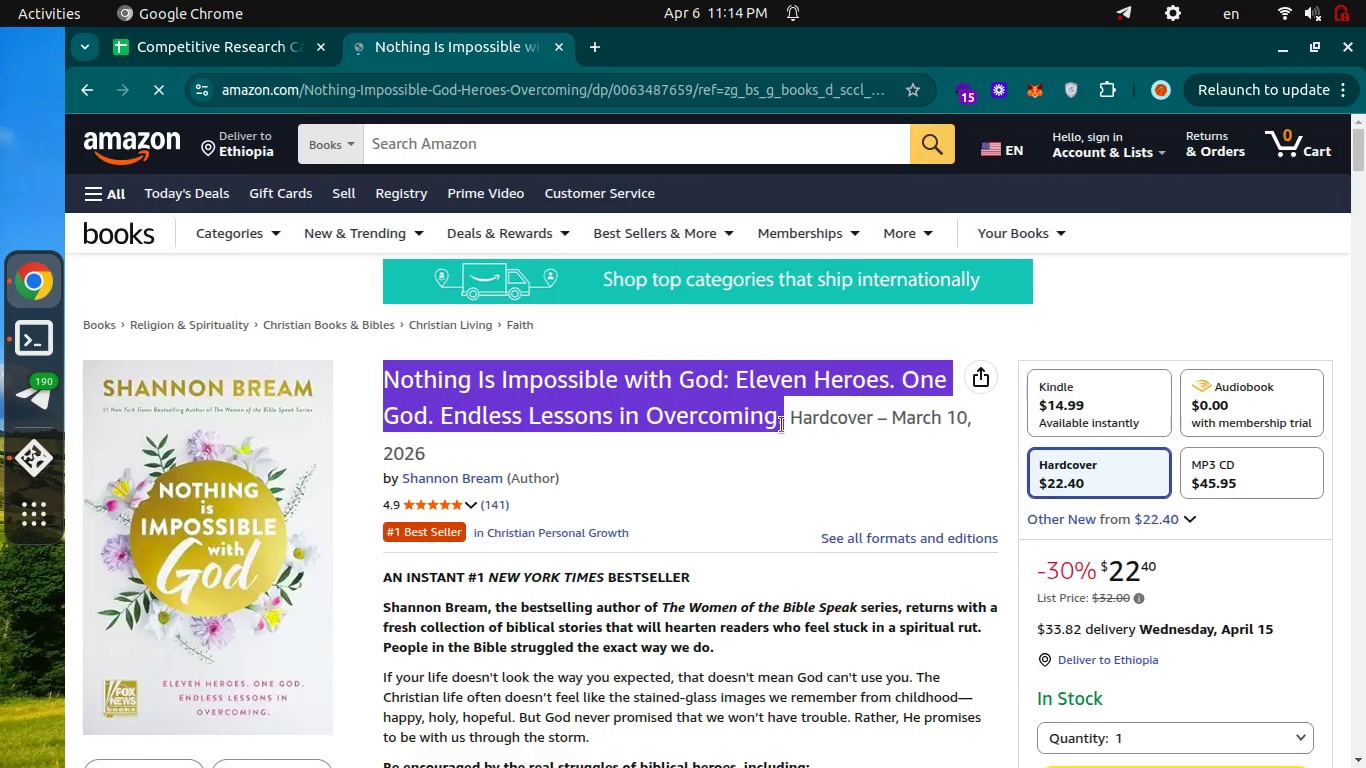 
key(Control+Tab)
 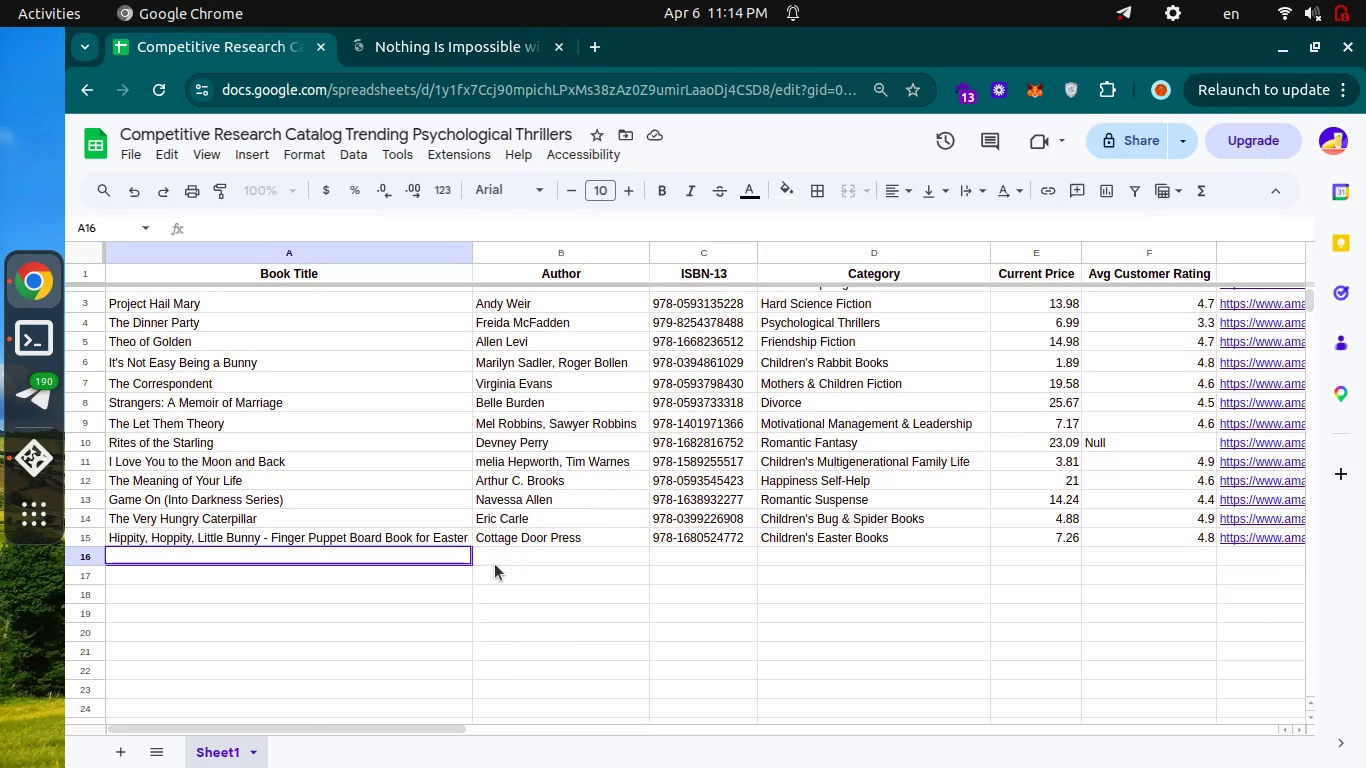 
left_click([495, 564])
 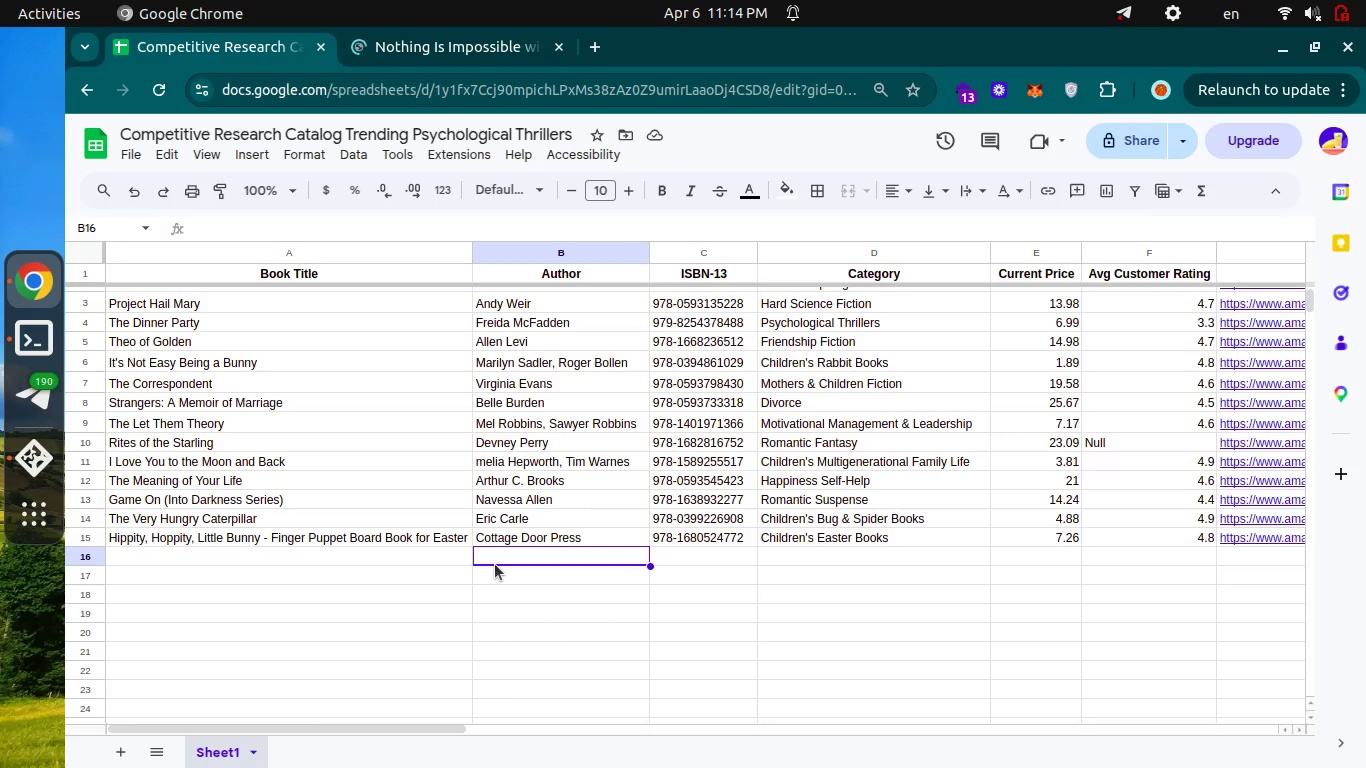 
key(Enter)
 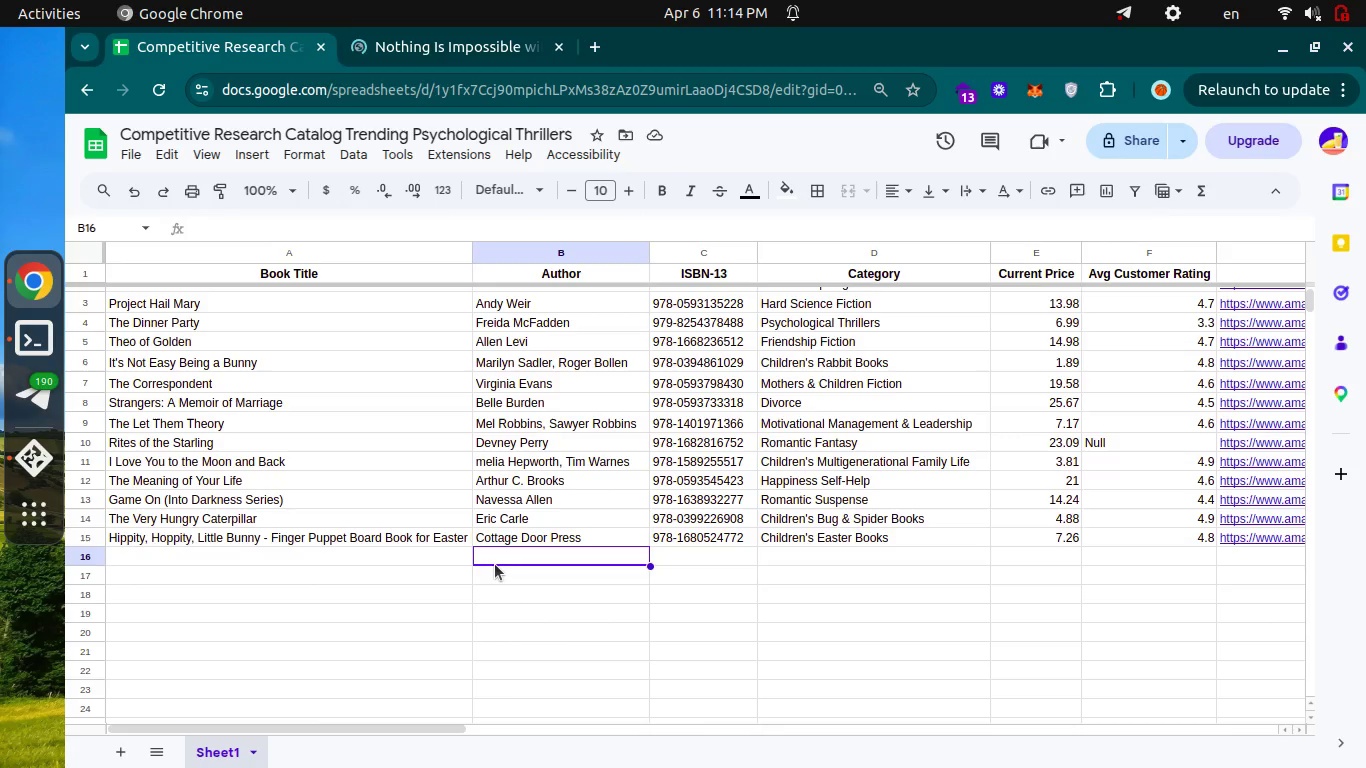 
key(Control+V)
 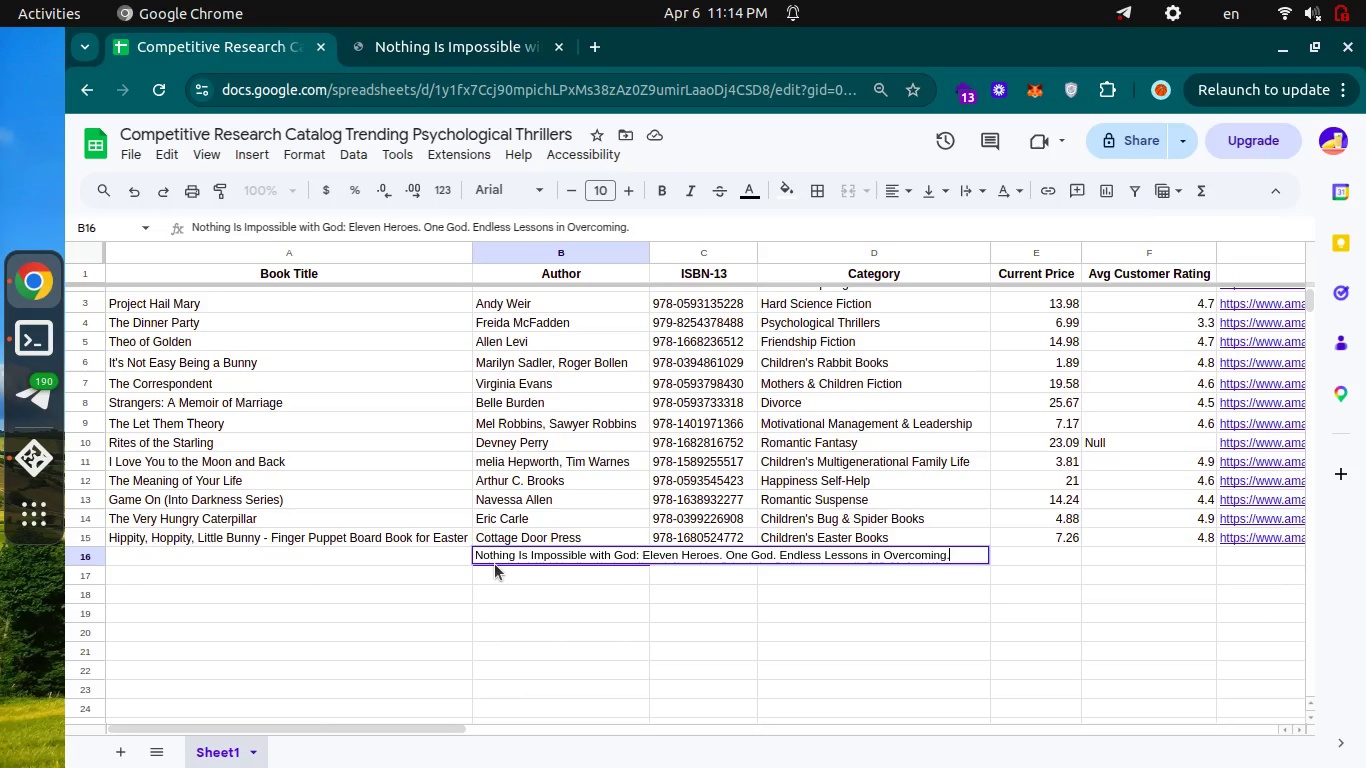 
key(Control+Z)
 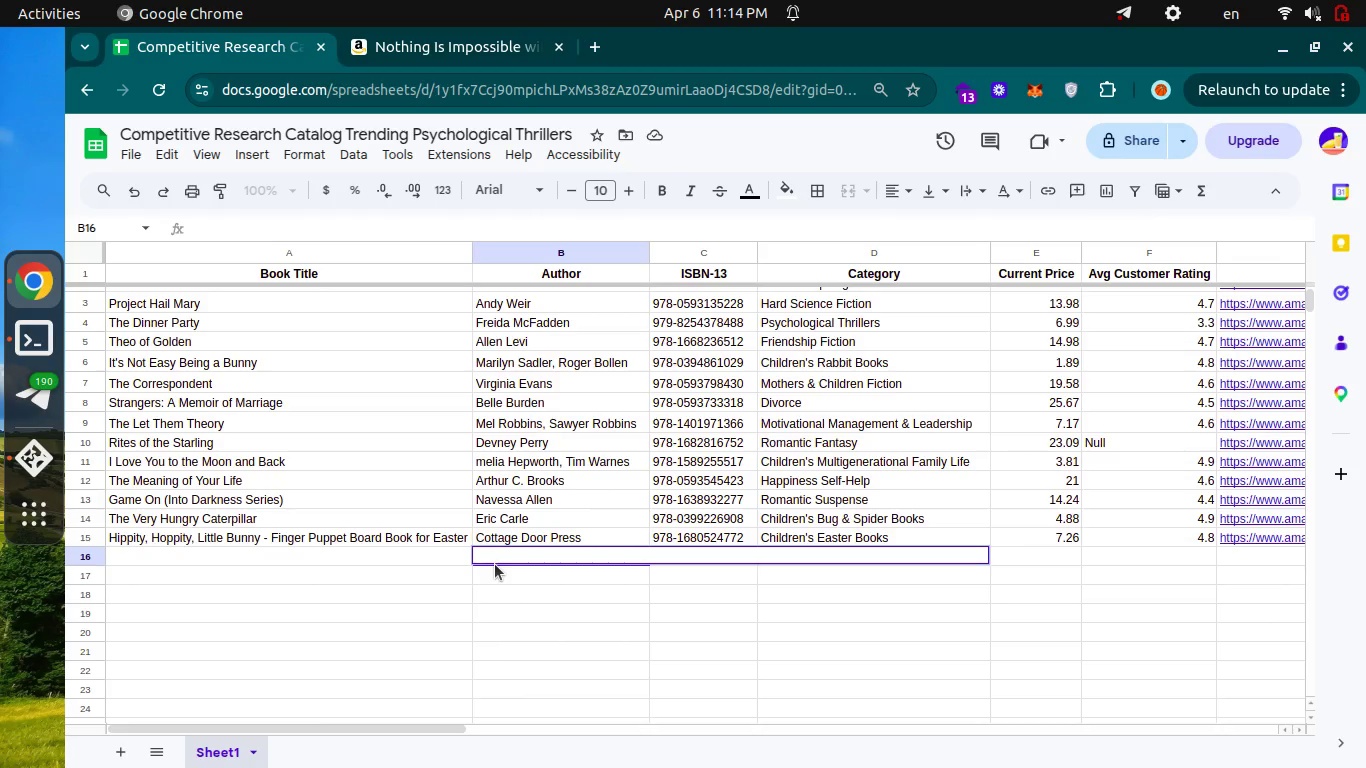 
key(ArrowLeft)
 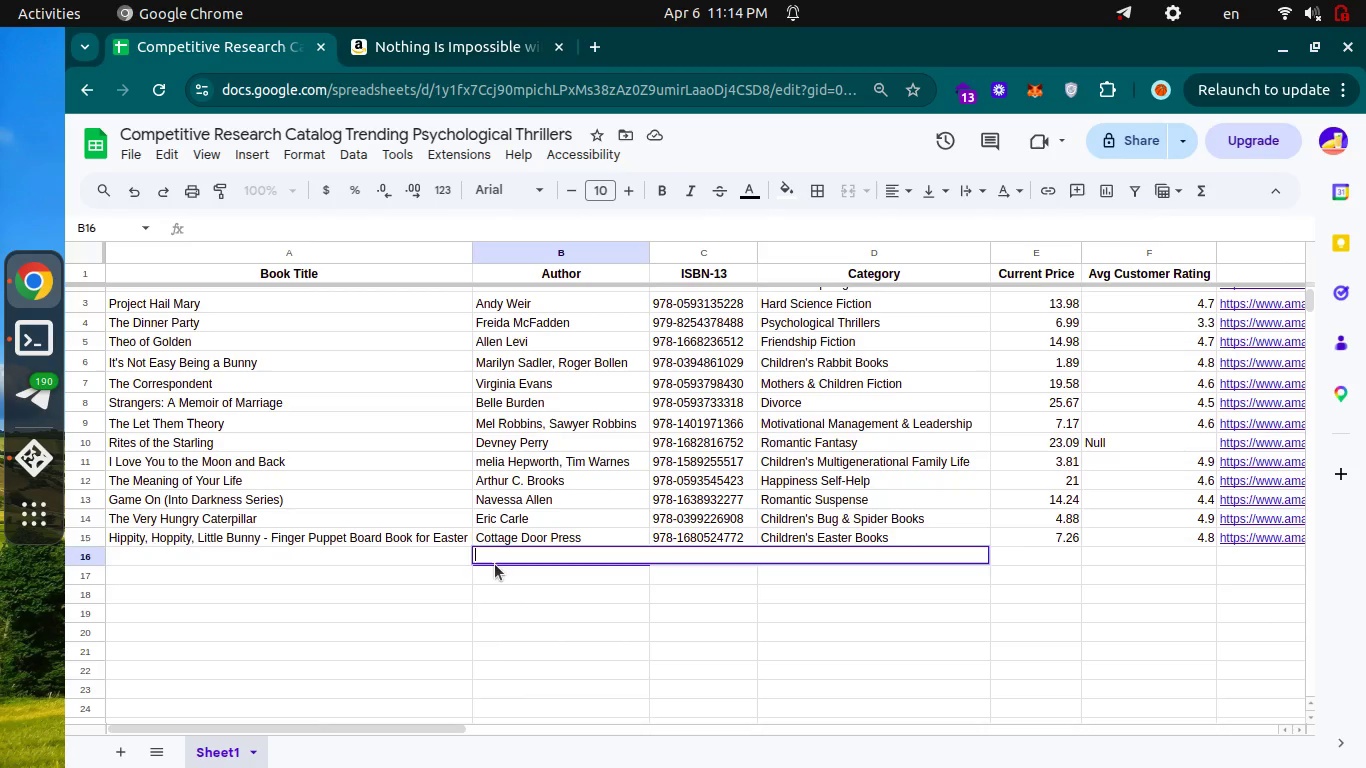 
key(Enter)
 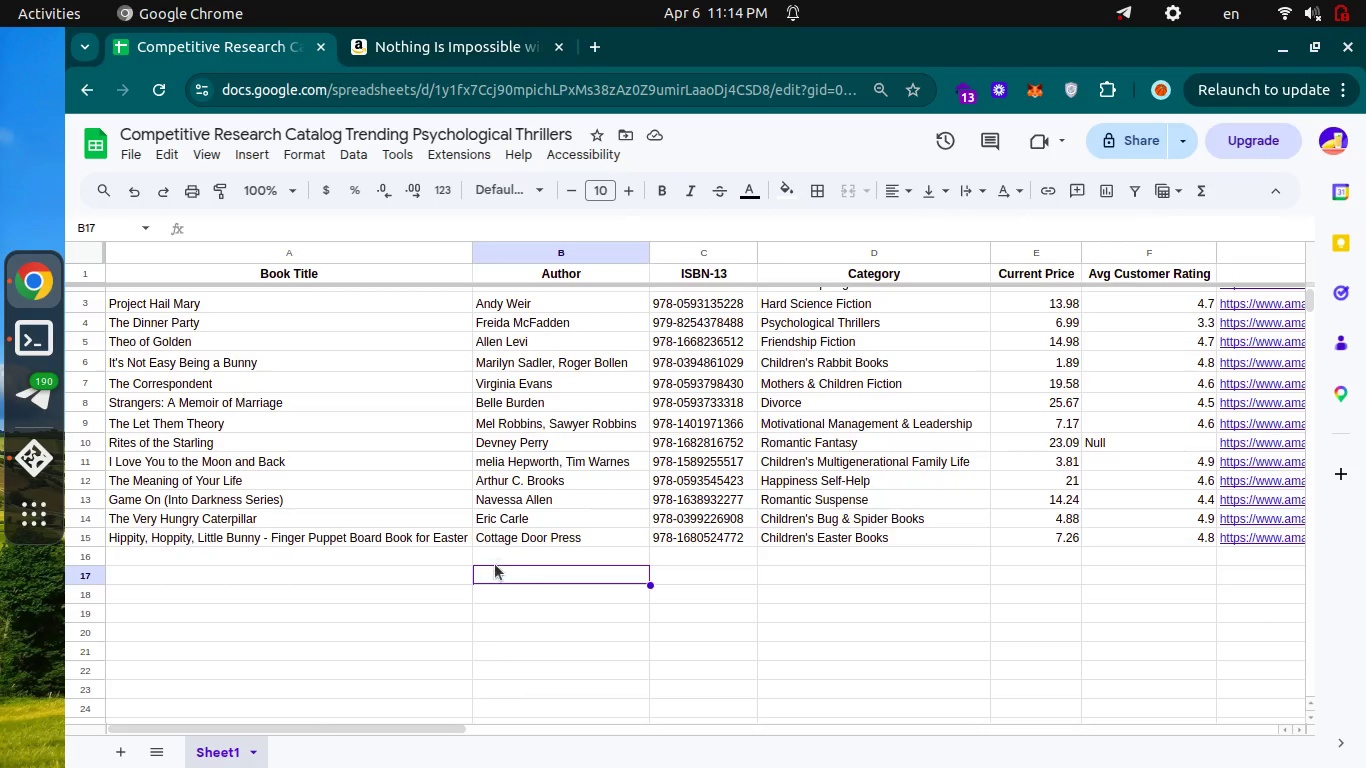 
key(ArrowLeft)
 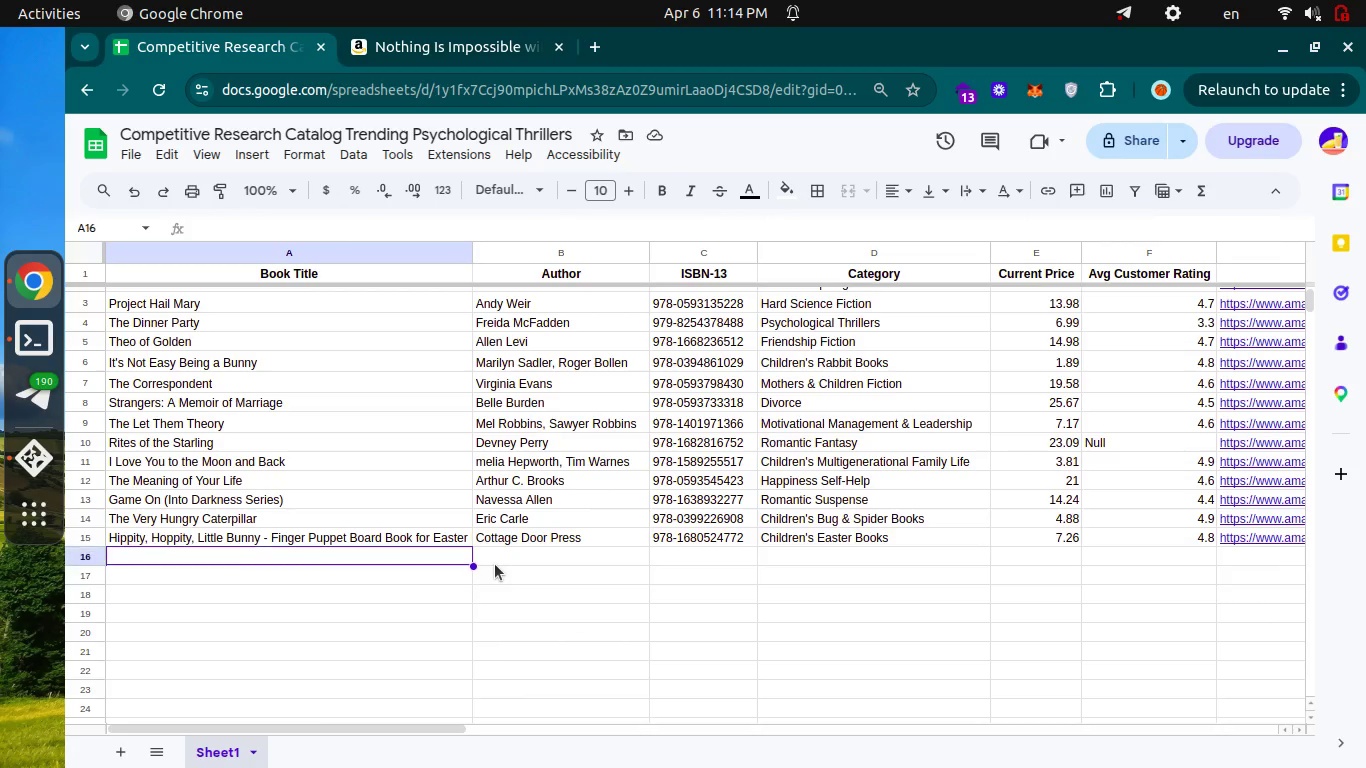 
key(ArrowUp)
 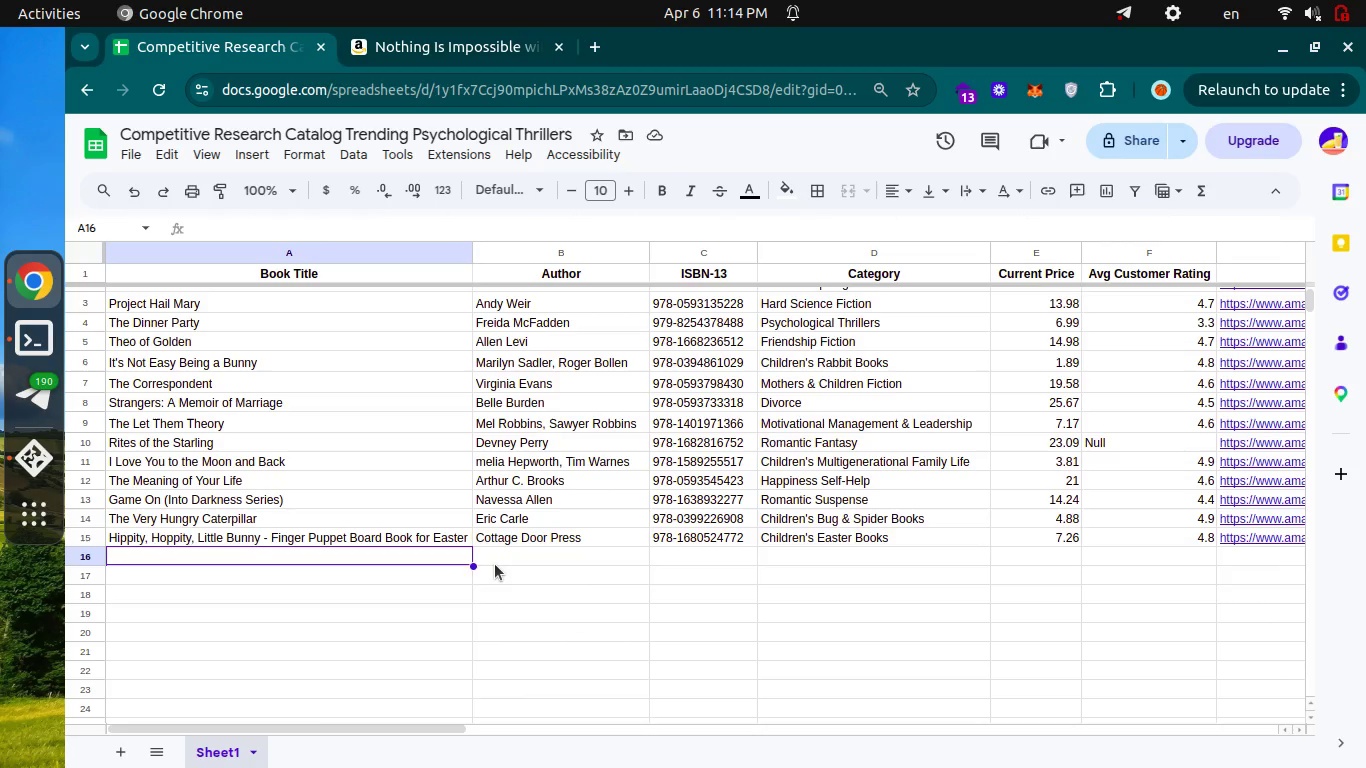 
key(Enter)
 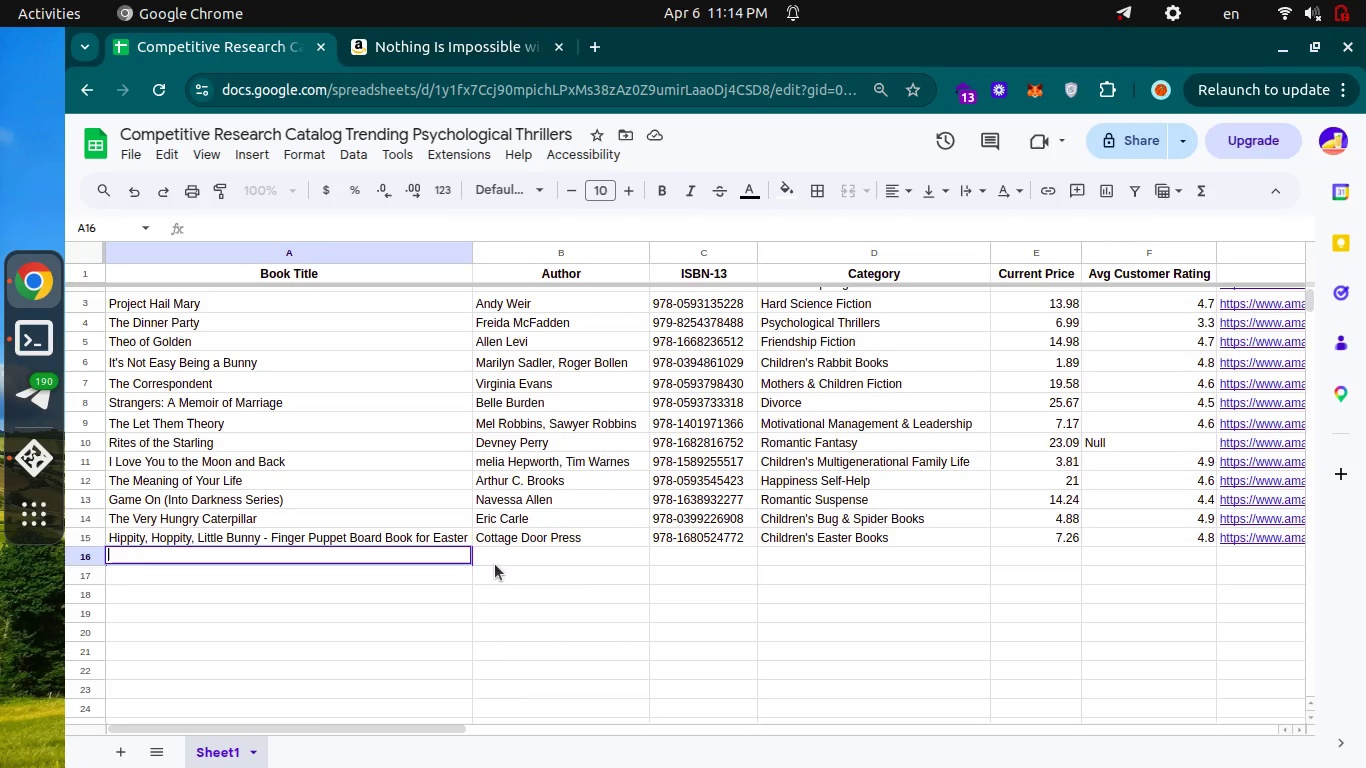 
key(Control+ControlLeft)
 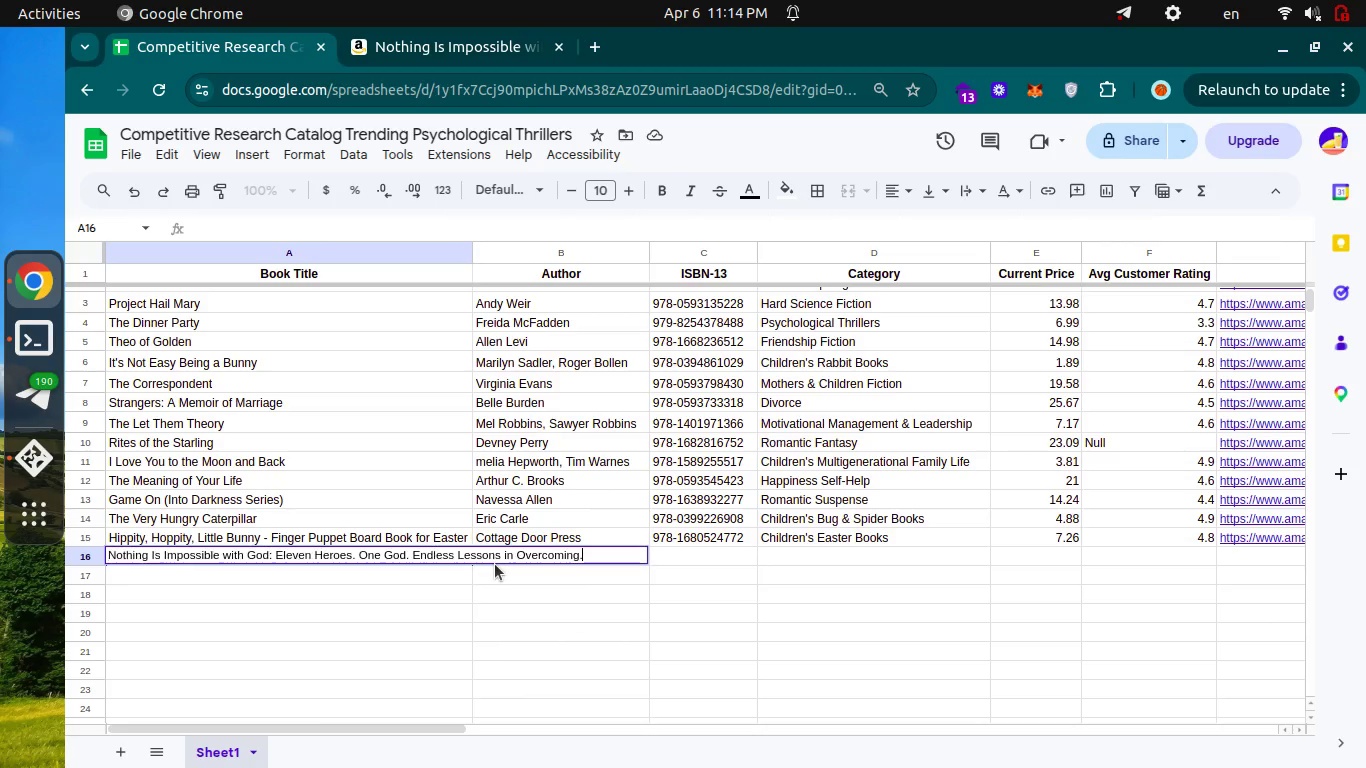 
key(Control+V)
 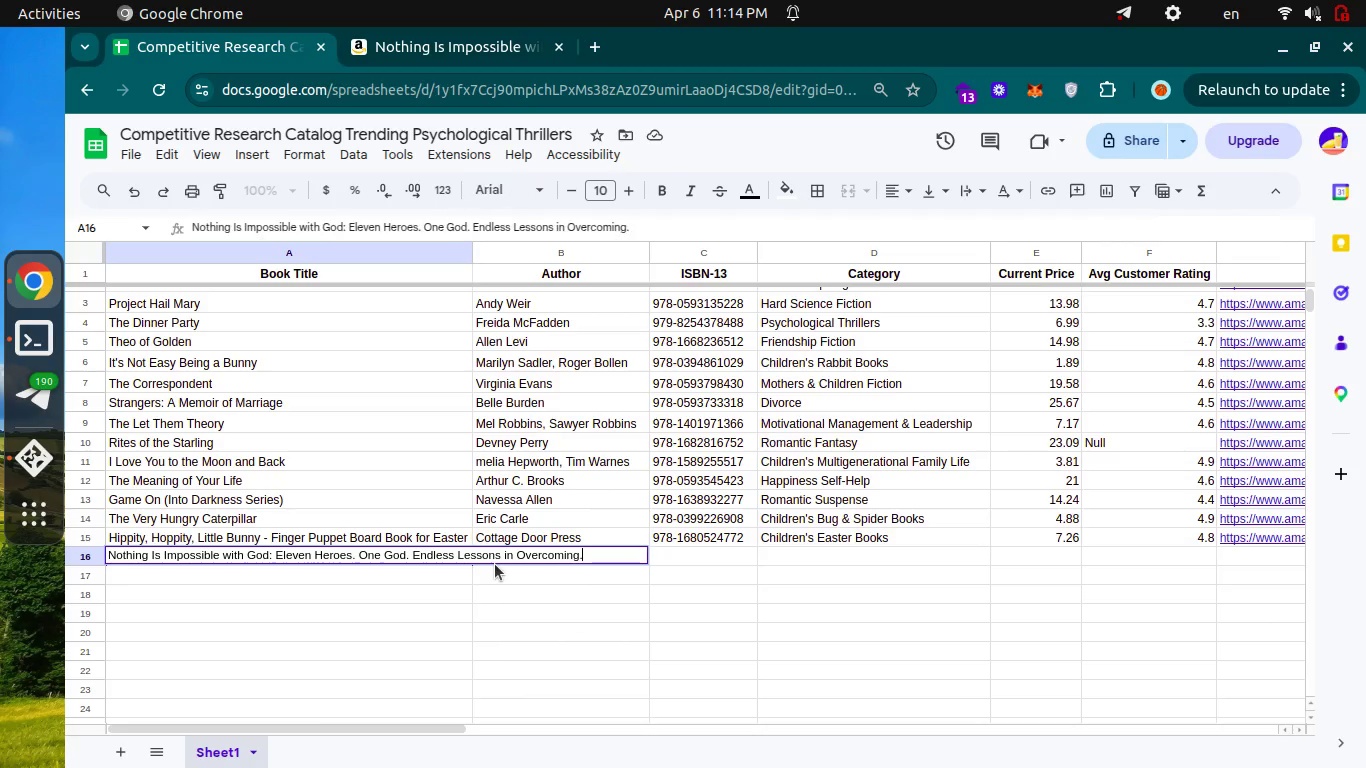 
key(Enter)
 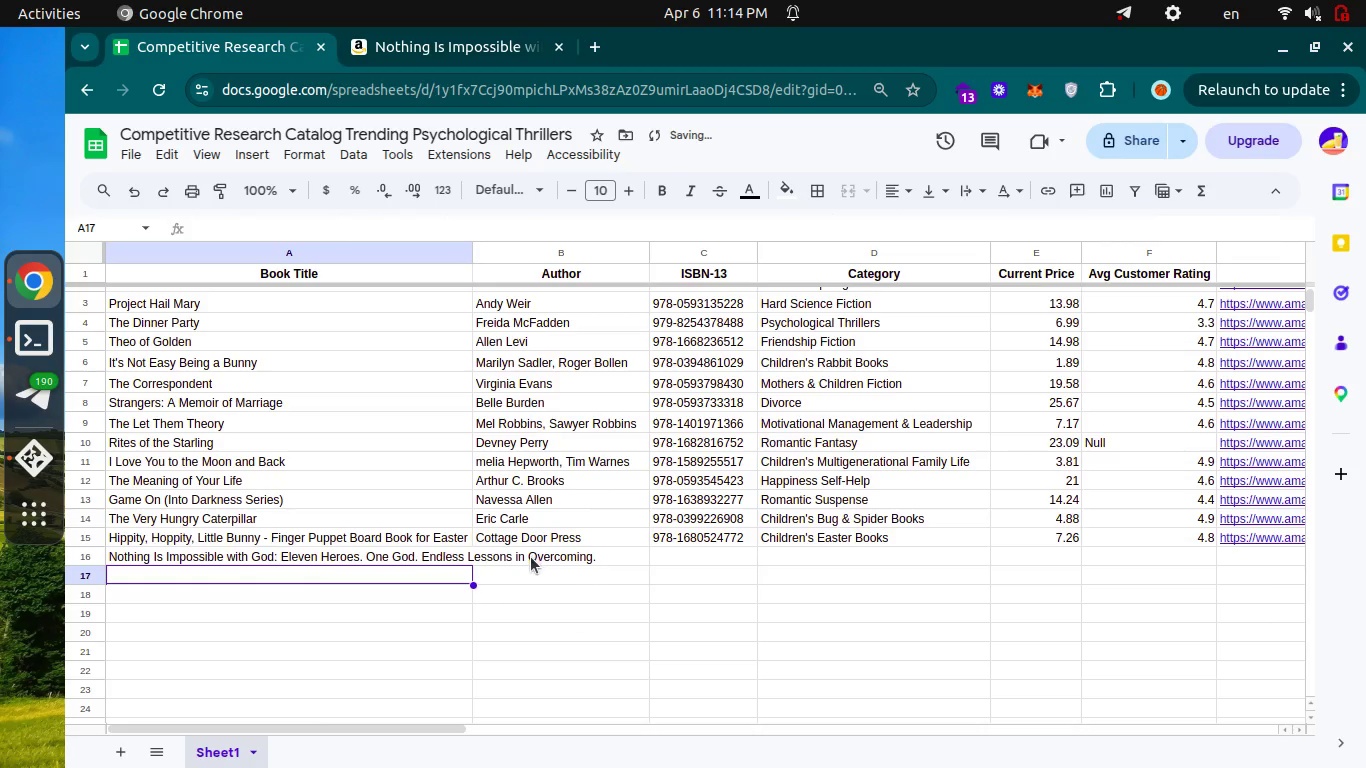 
left_click([531, 557])
 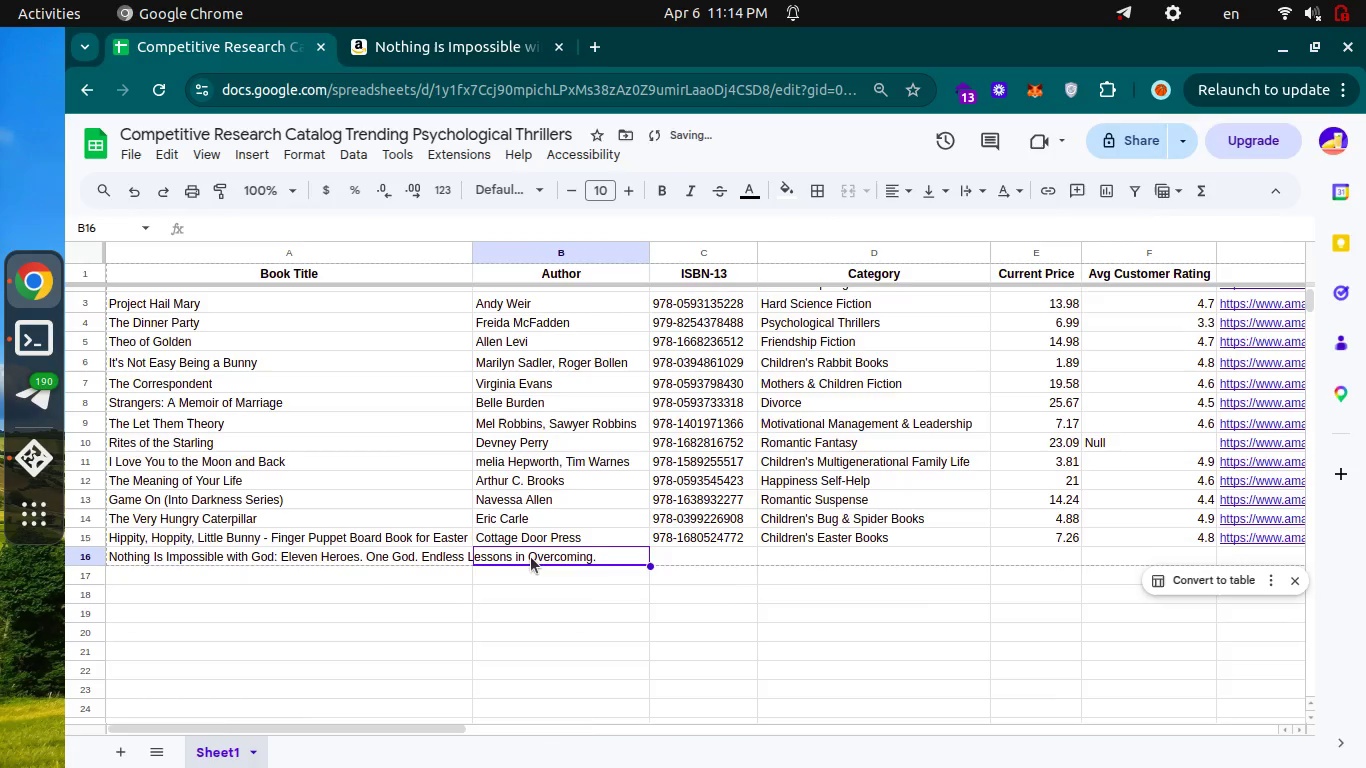 
key(Control+ControlLeft)
 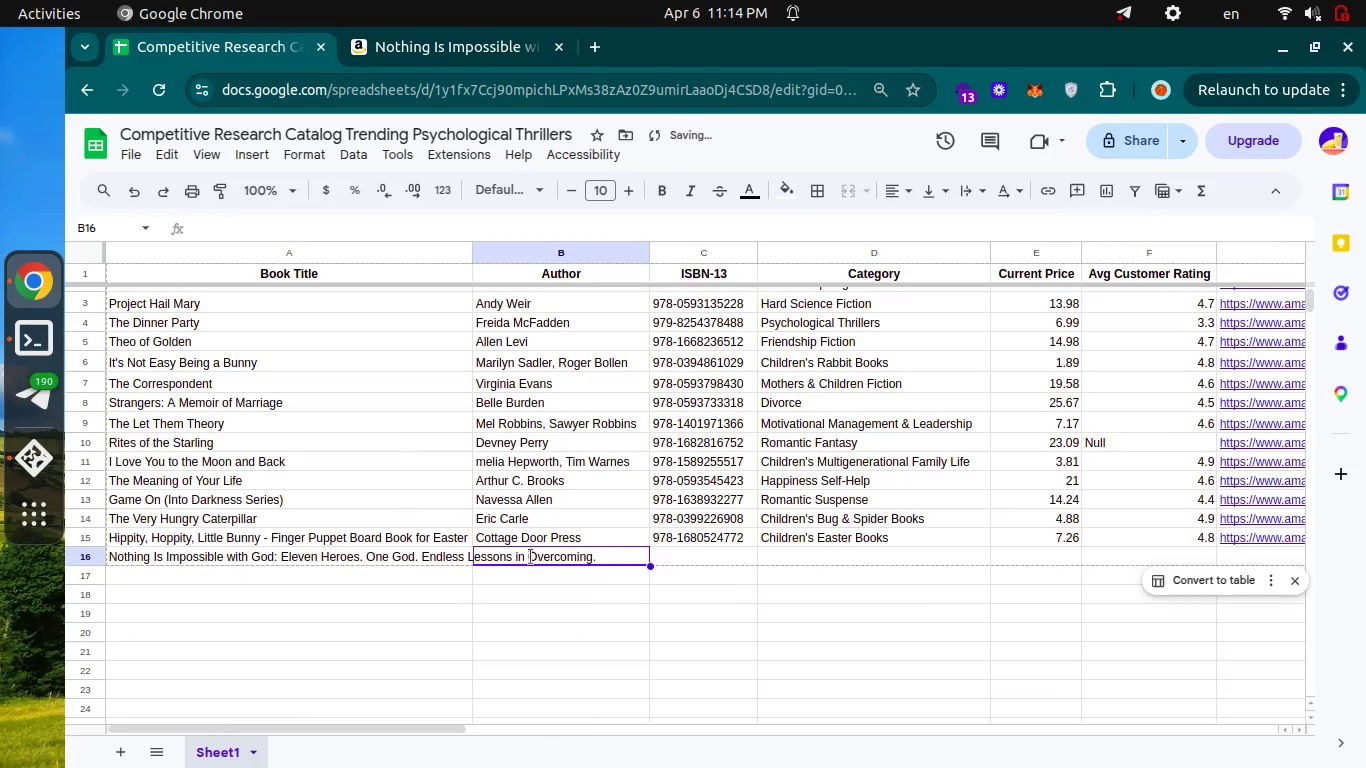 
key(Control+Tab)
 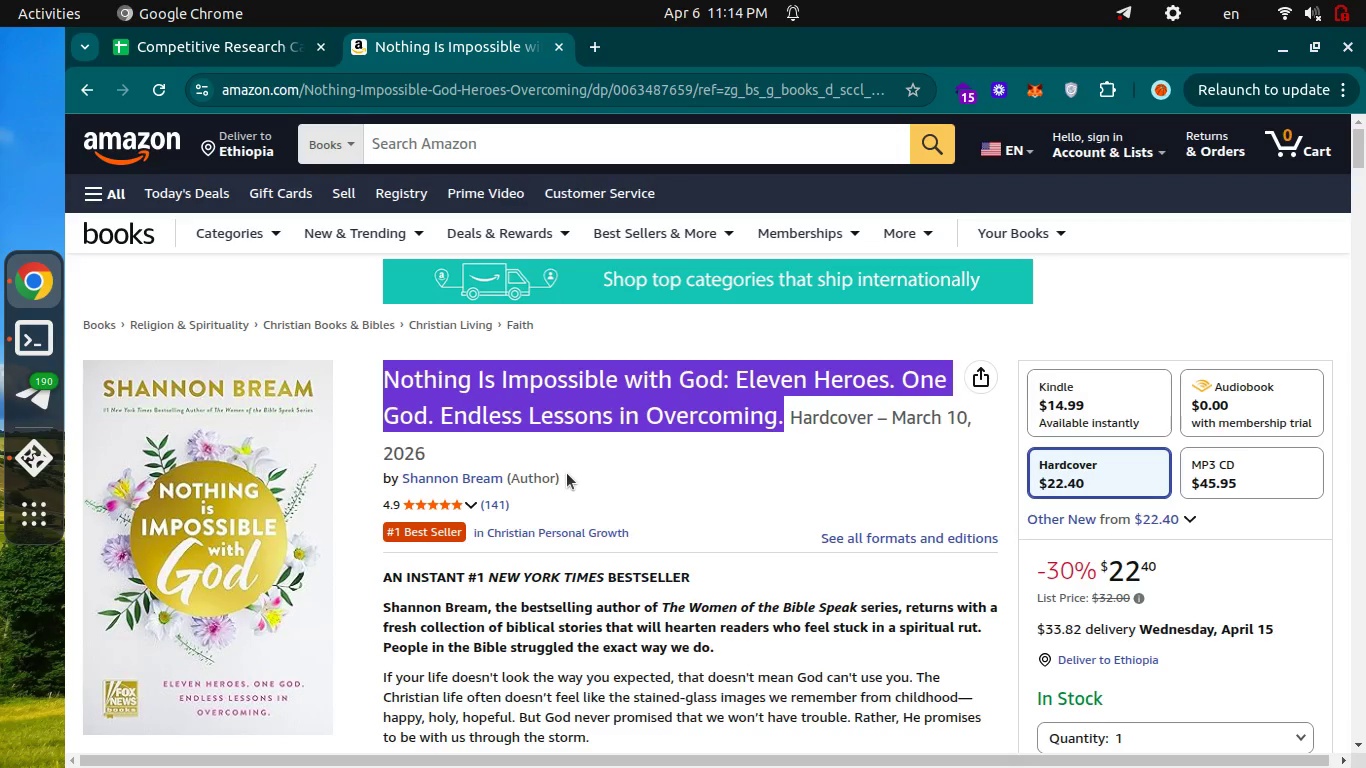 
left_click_drag(start_coordinate=[567, 473], to_coordinate=[410, 463])
 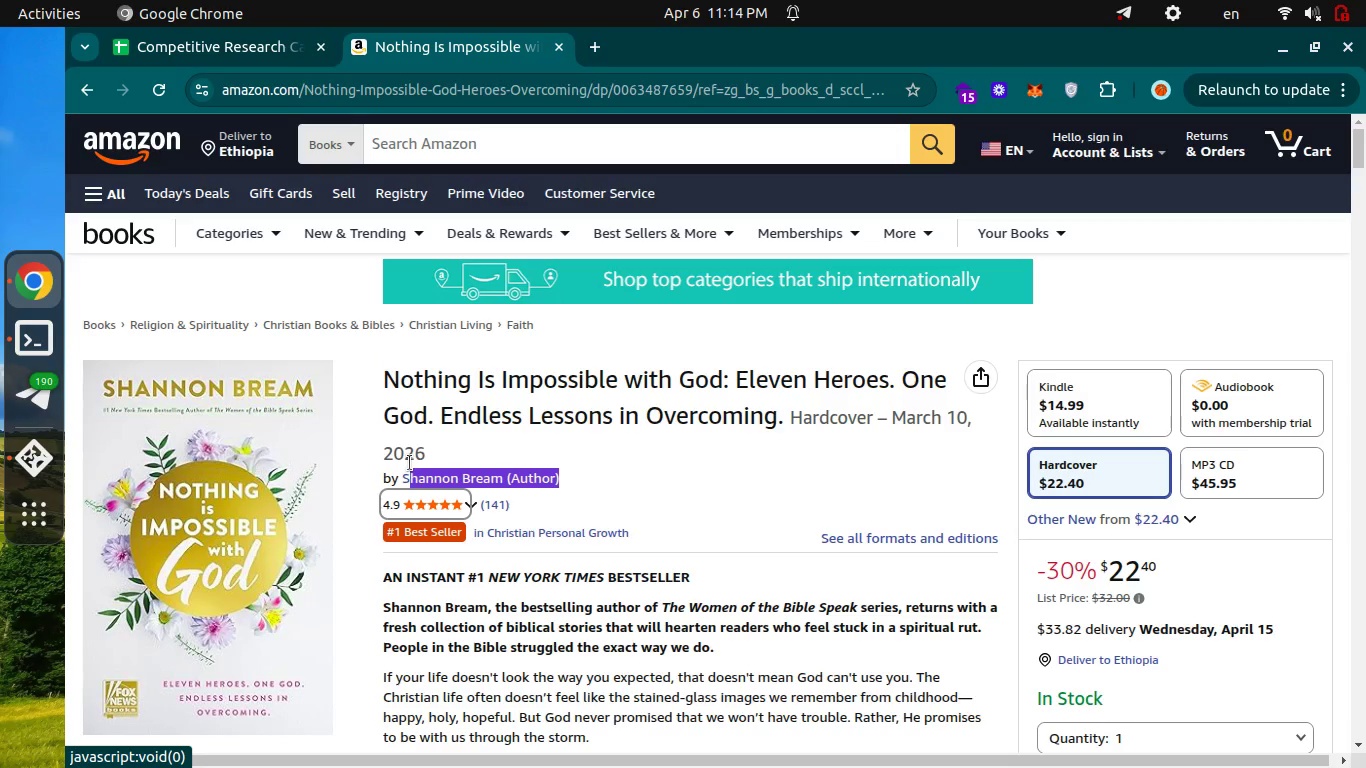 
key(Control+C)
 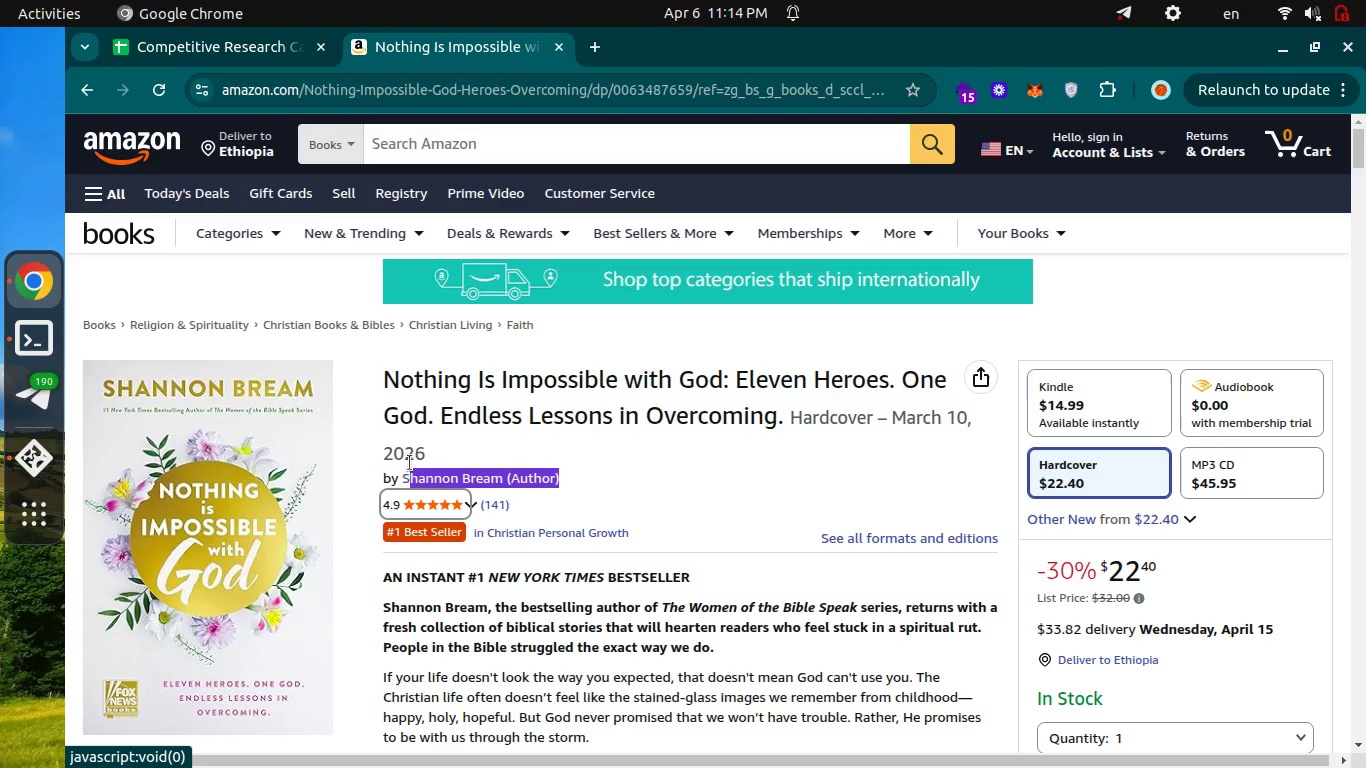 
key(Control+C)
 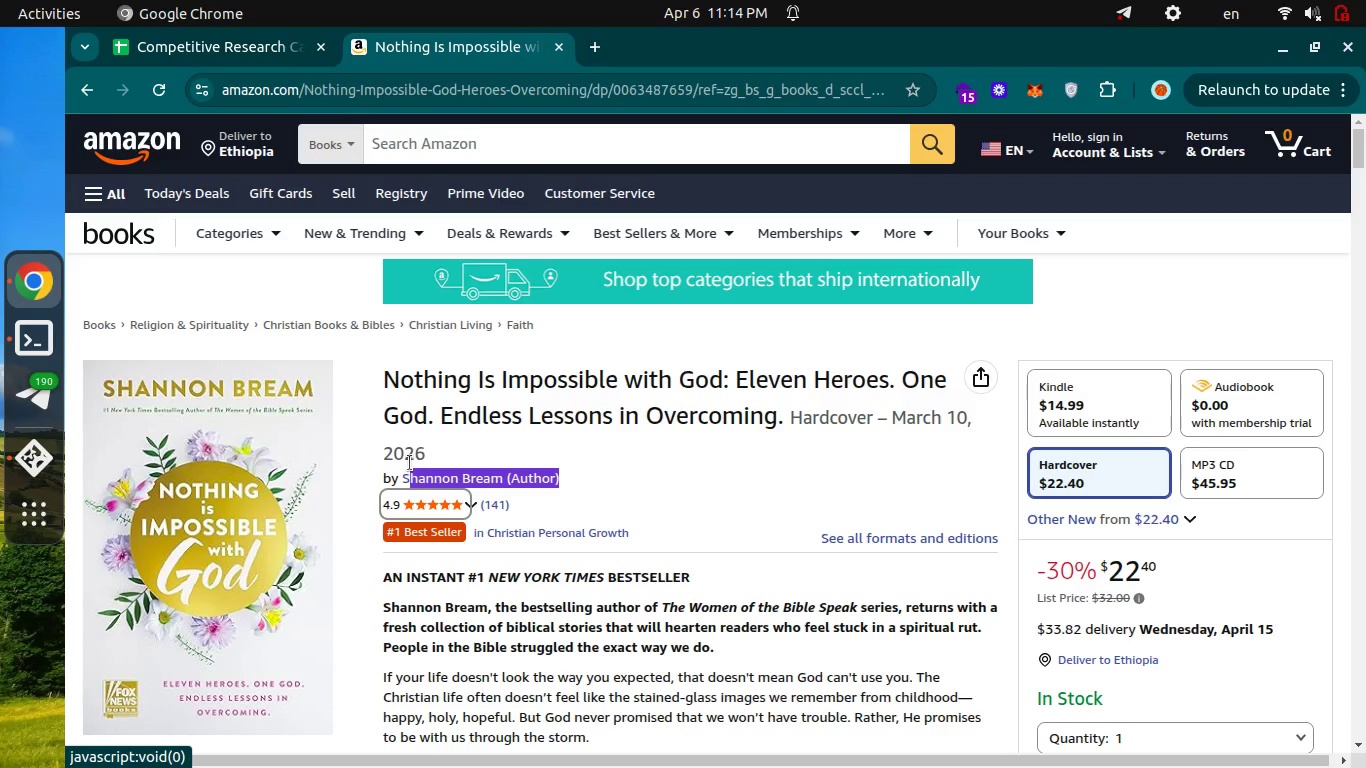 
key(Control+ControlLeft)
 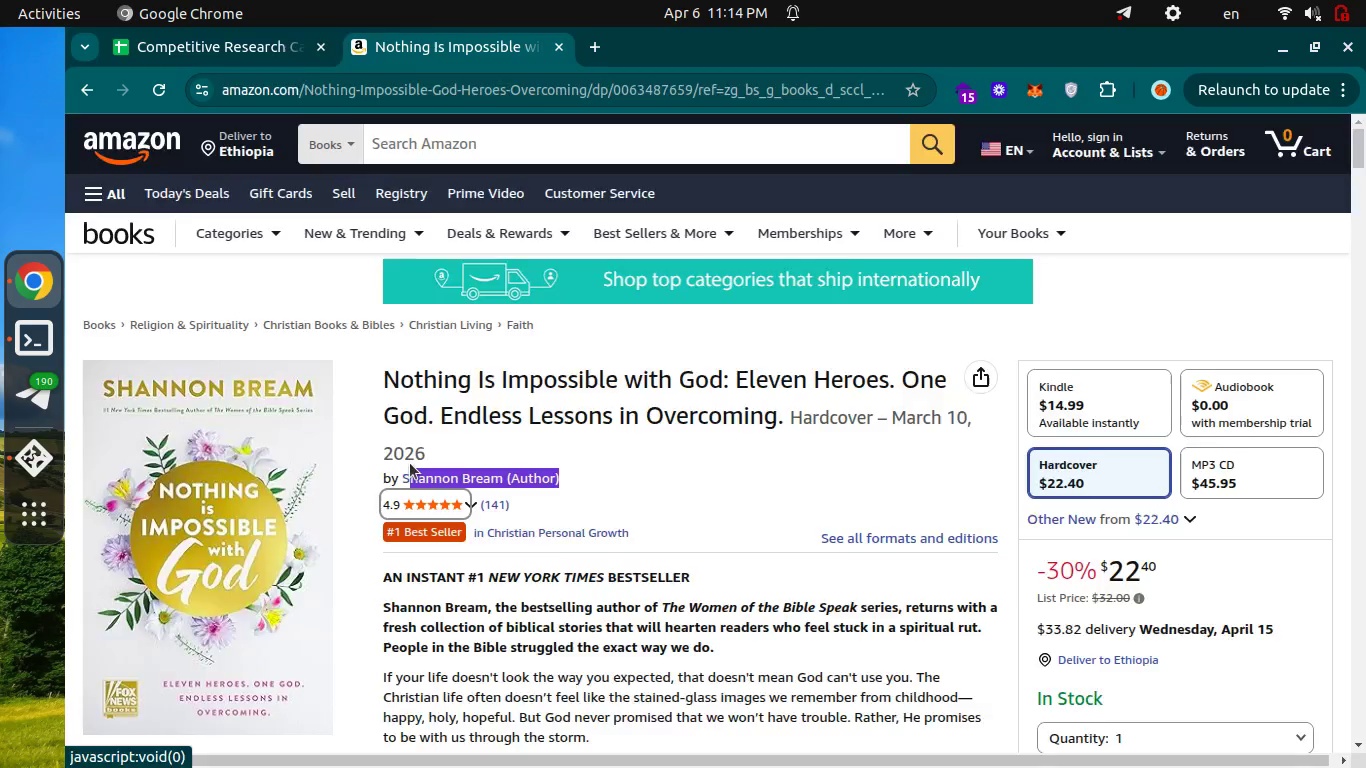 
key(Control+Tab)
 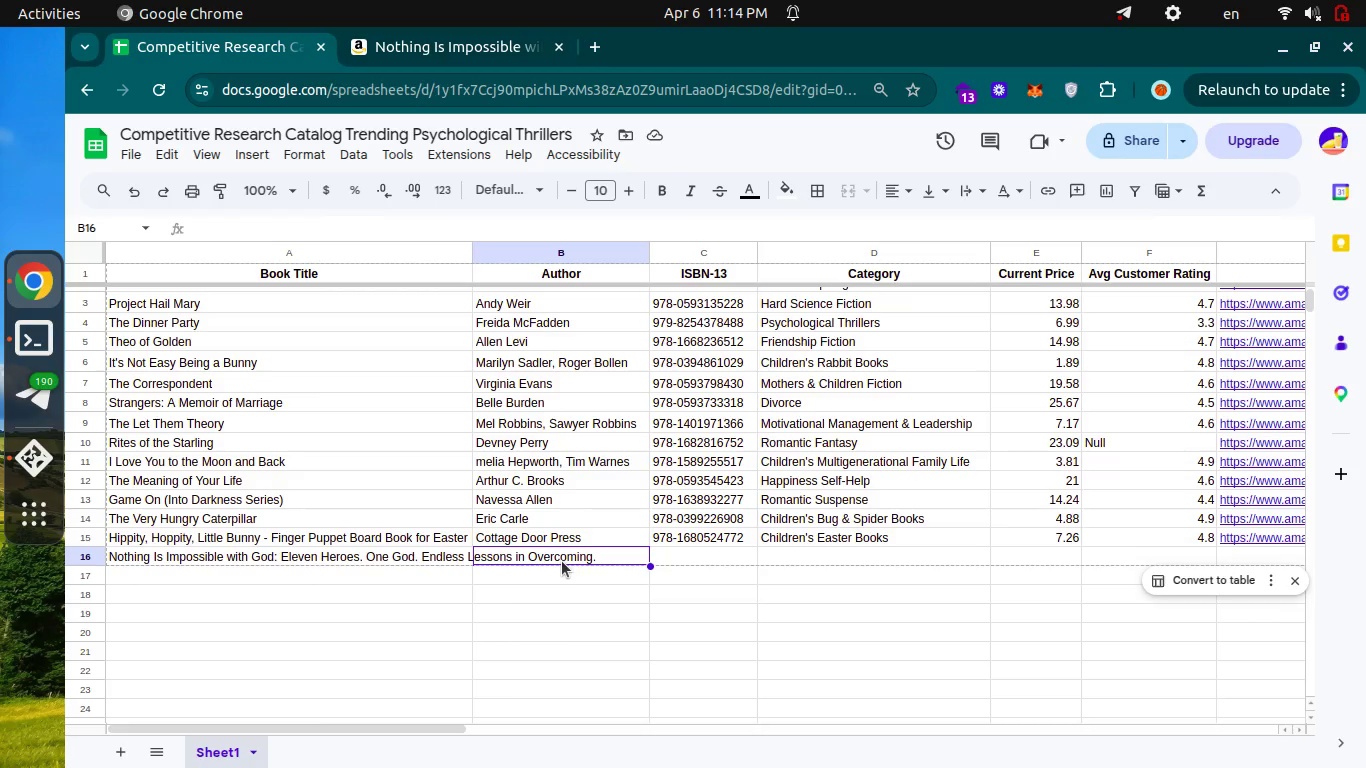 
left_click([561, 561])
 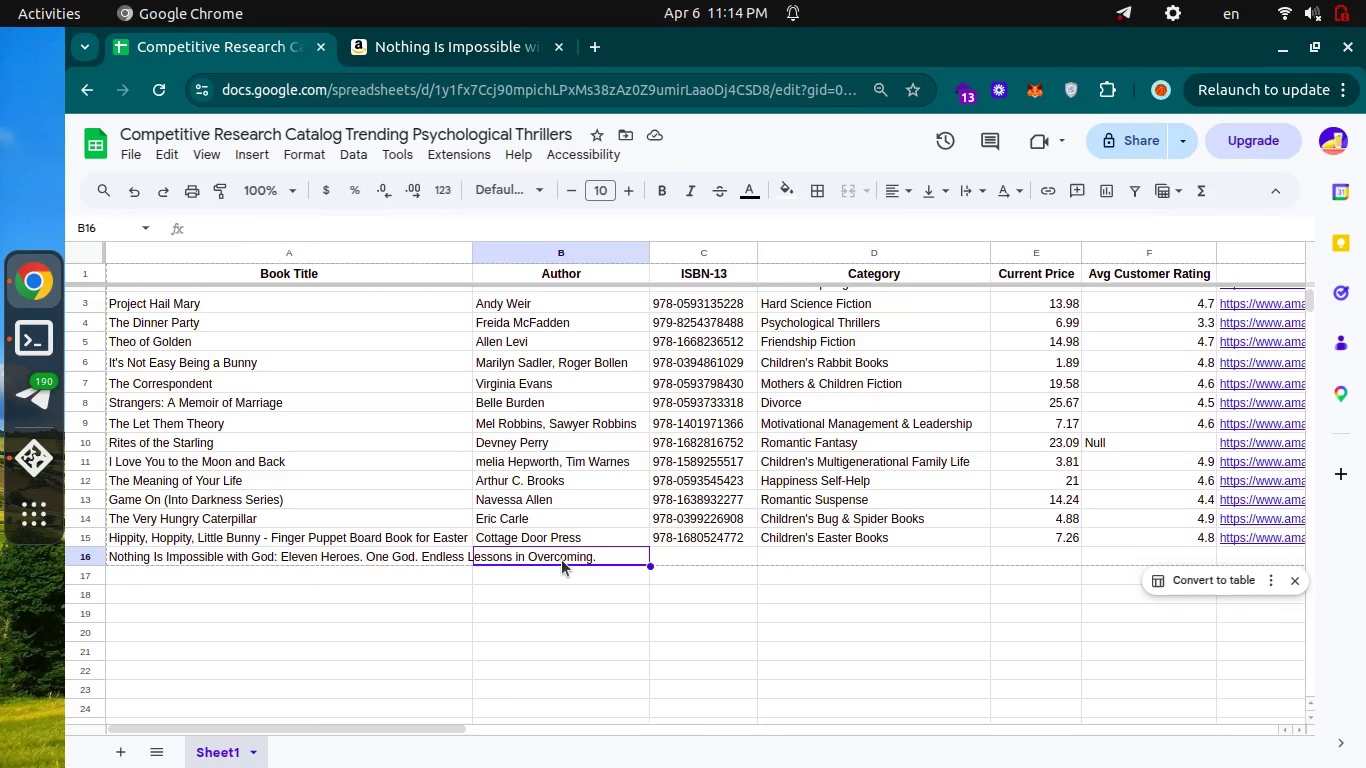 
left_click([562, 560])
 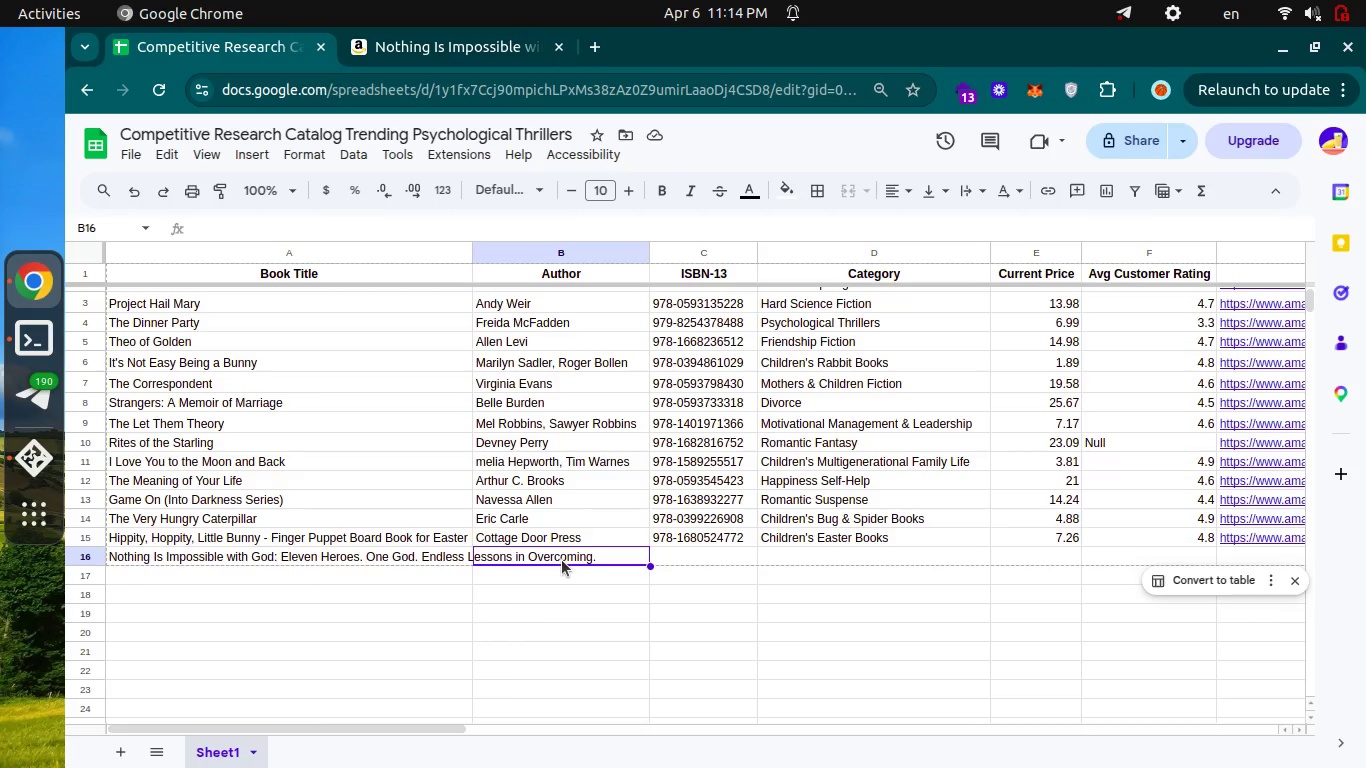 
key(Shift+ShiftLeft)
 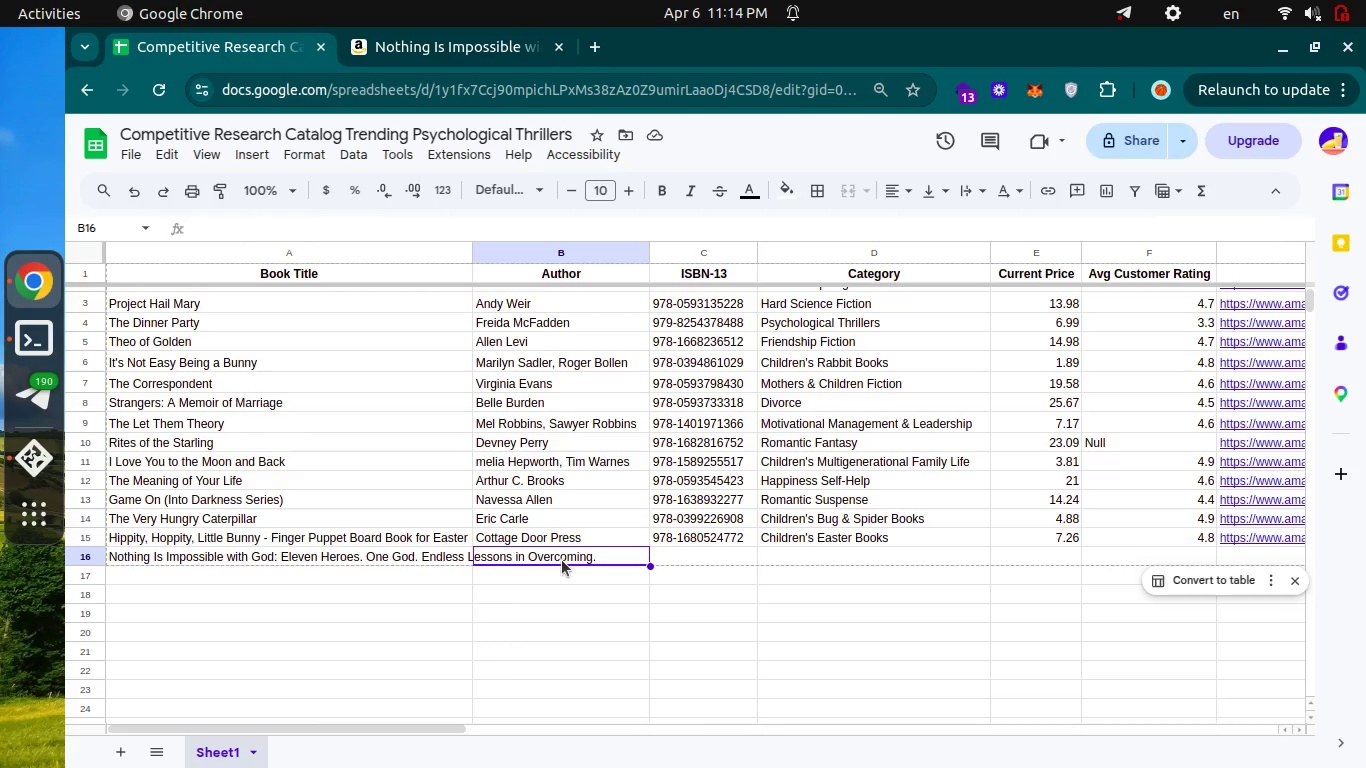 
key(Shift+S)
 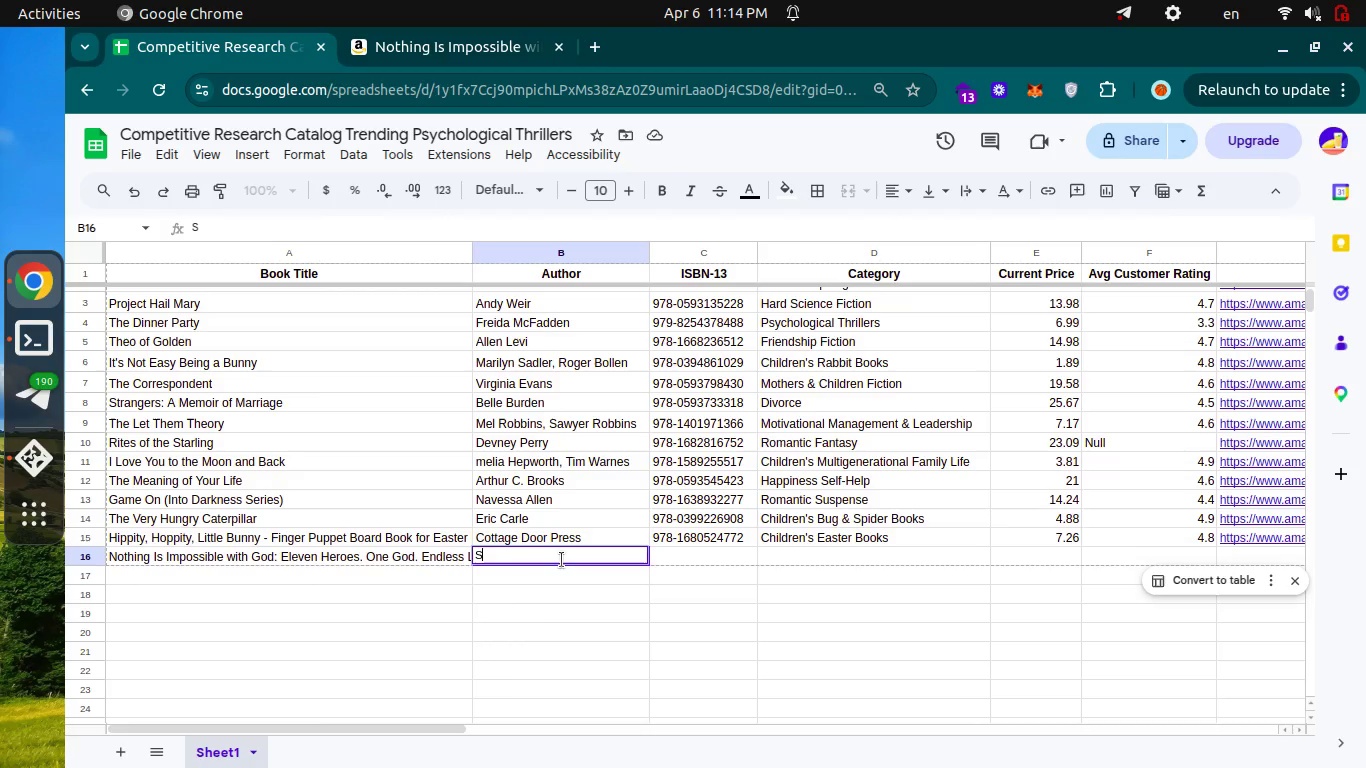 
key(Control+V)
 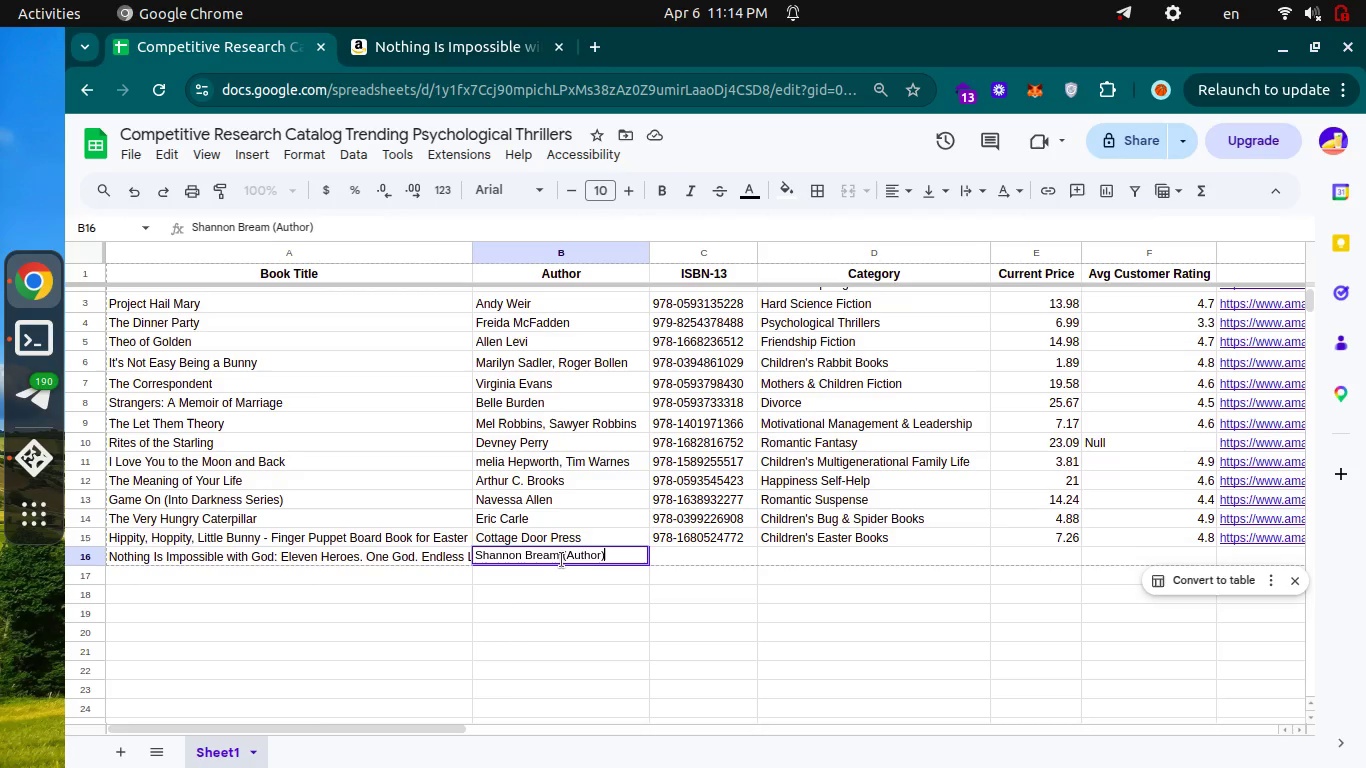 
key(Backspace)
 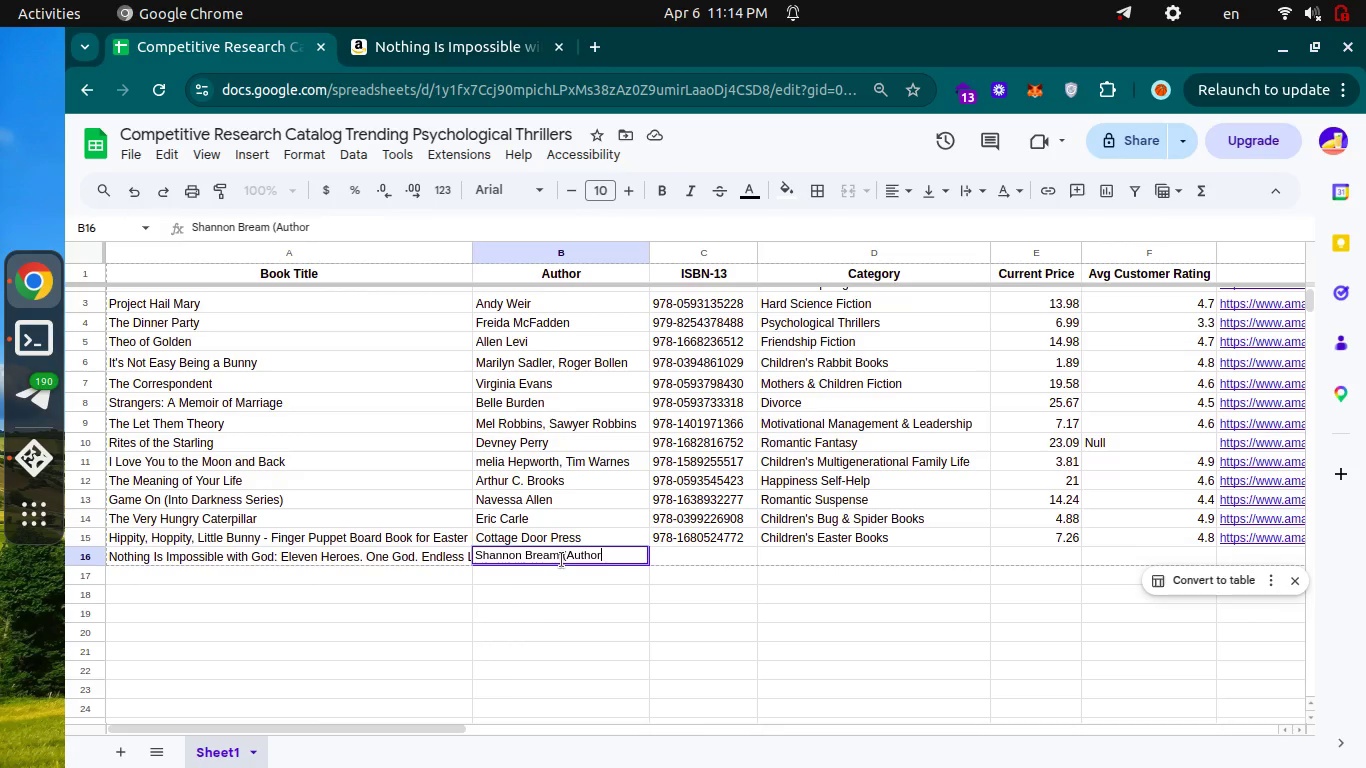 
key(Backspace)
 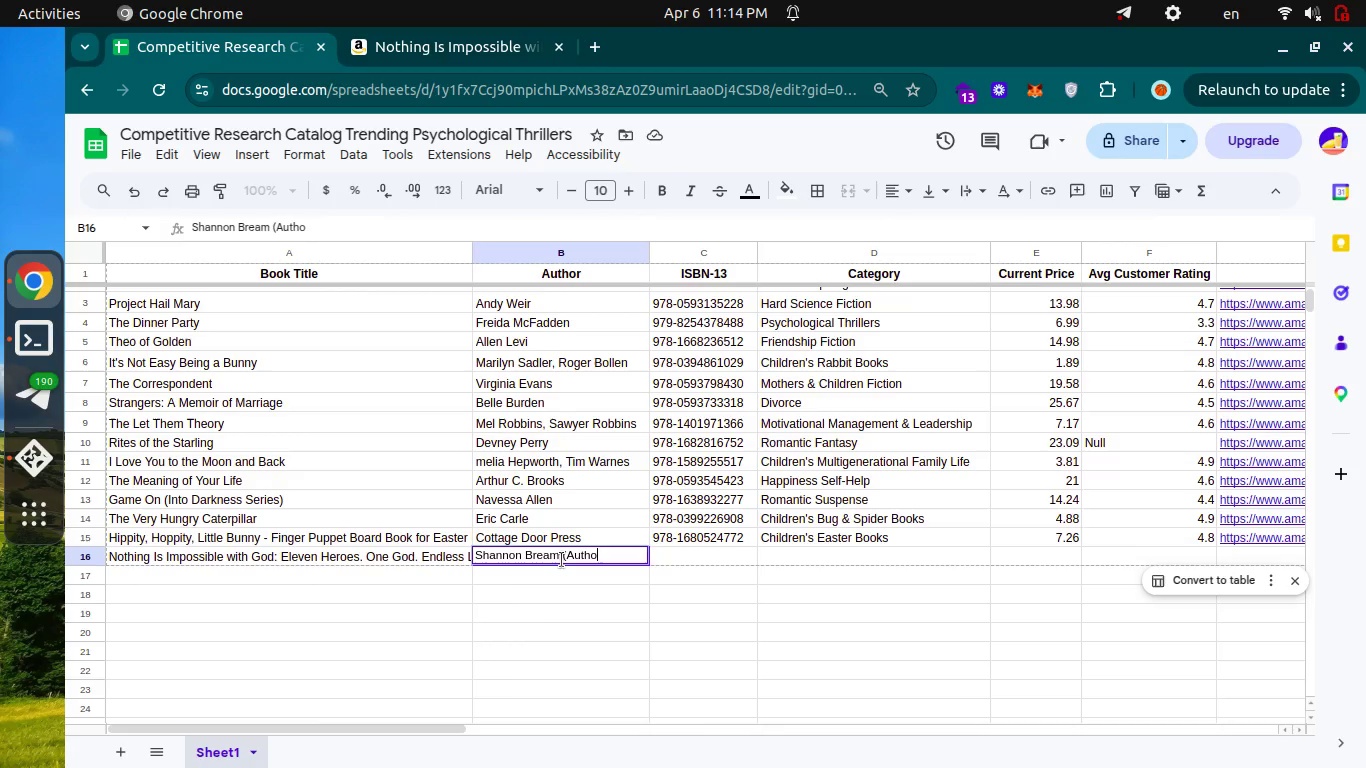 
key(Backspace)
 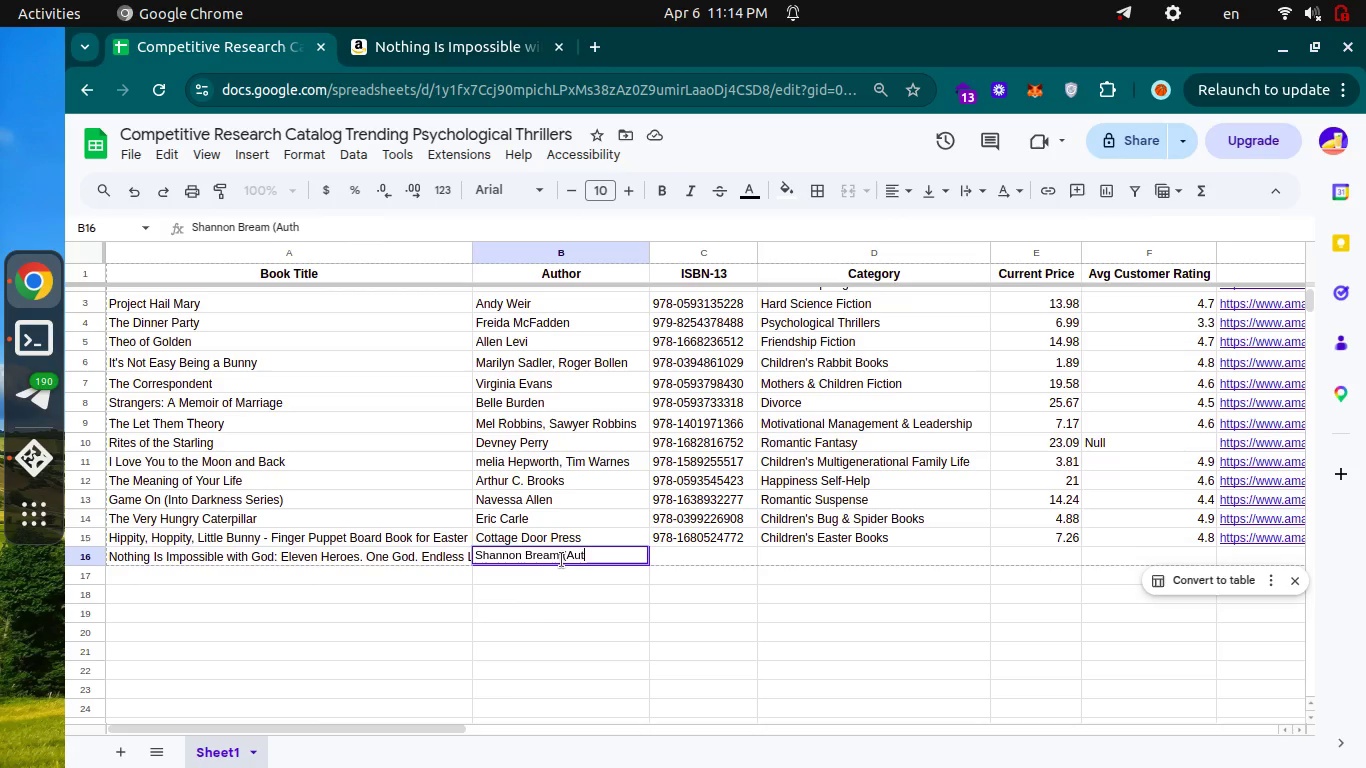 
key(Backspace)
 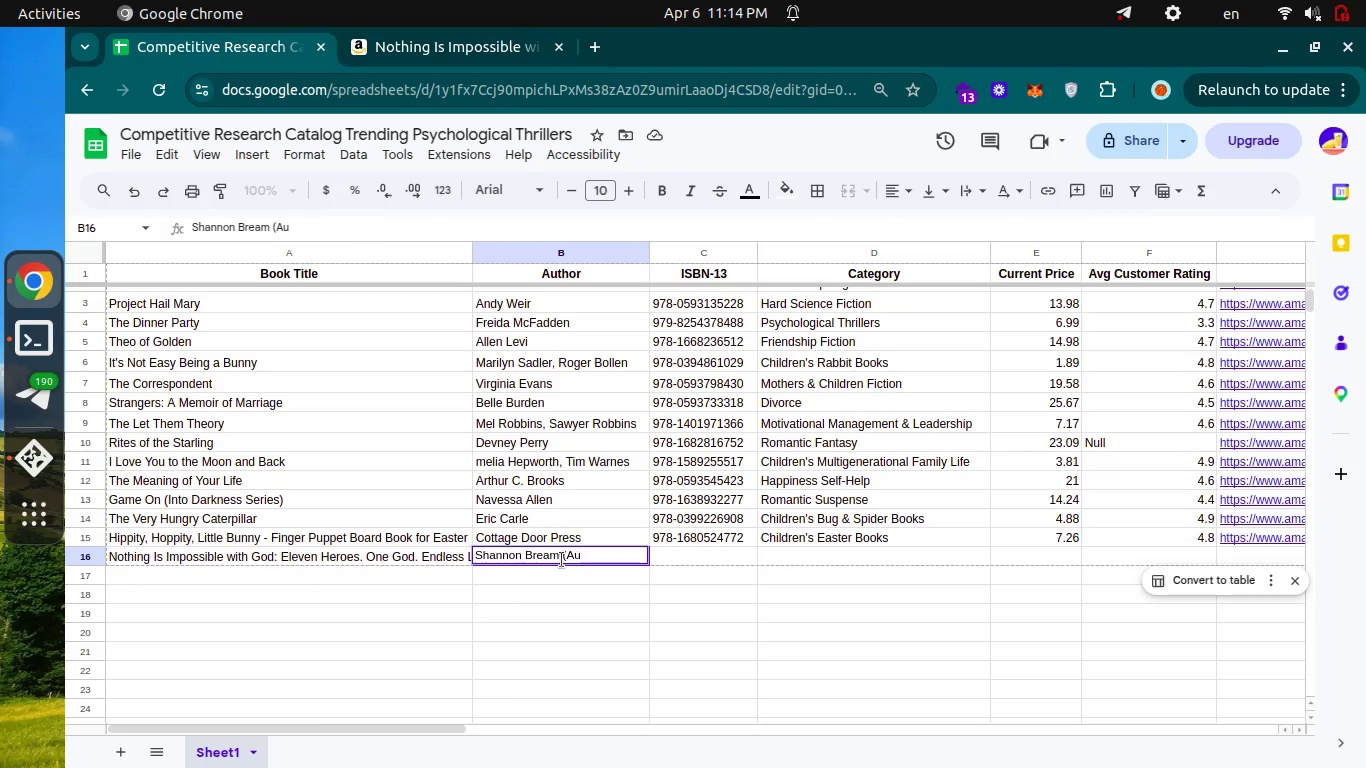 
key(Backspace)
 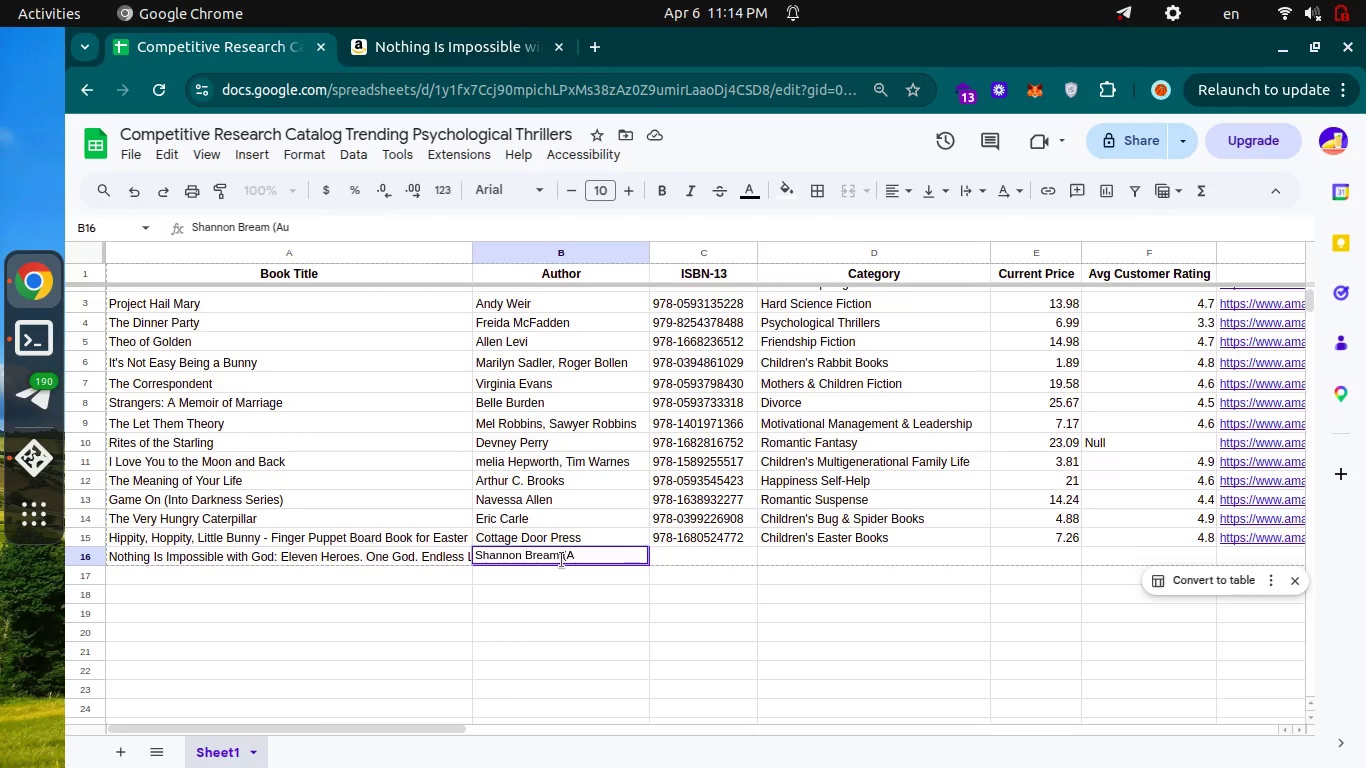 
key(Backspace)
 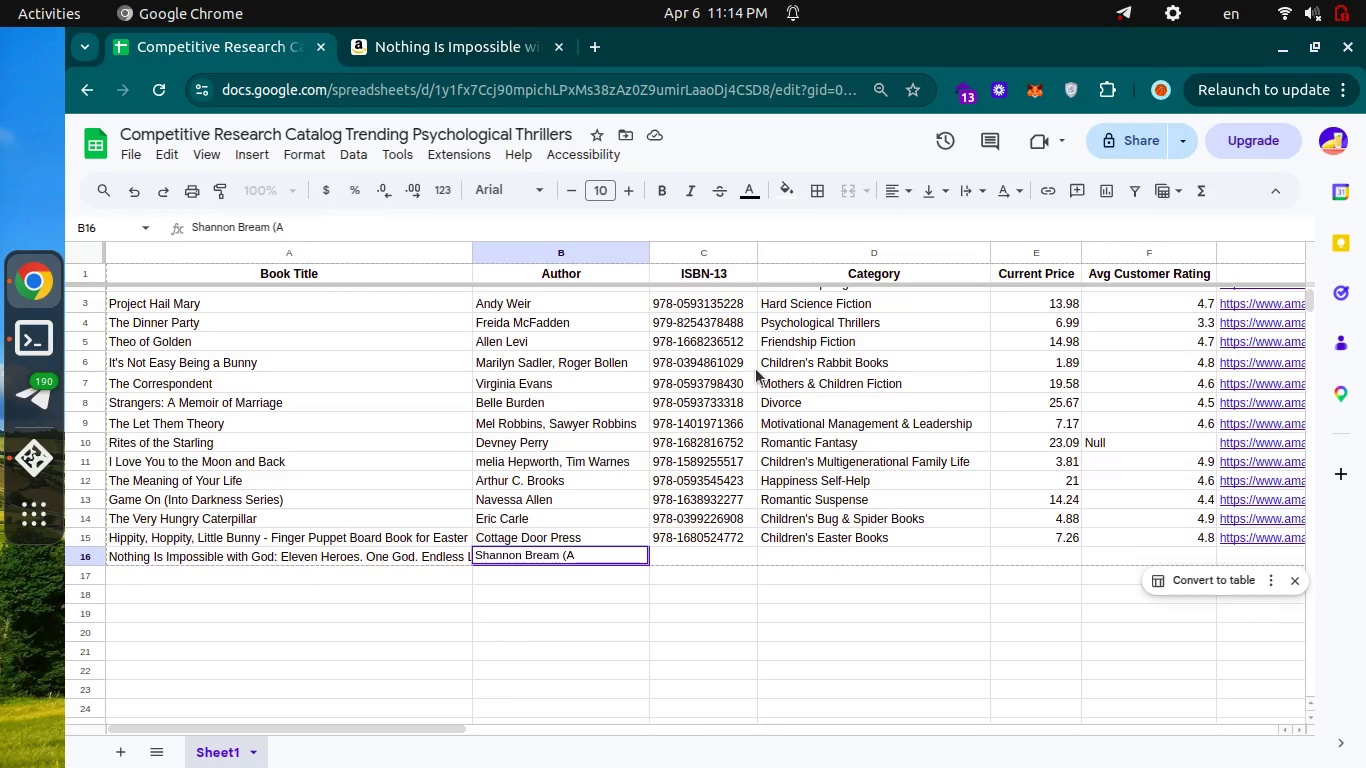 
key(Backspace)
 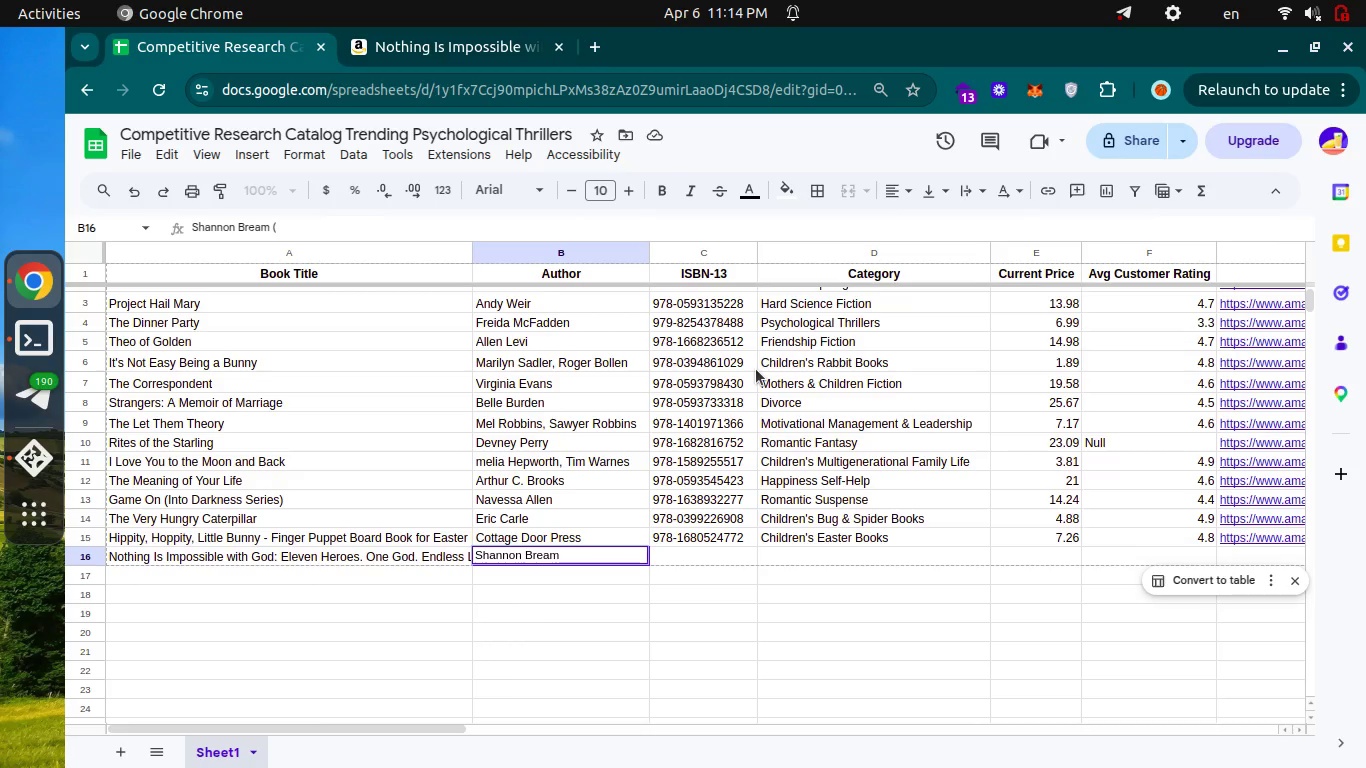 
key(Backspace)
 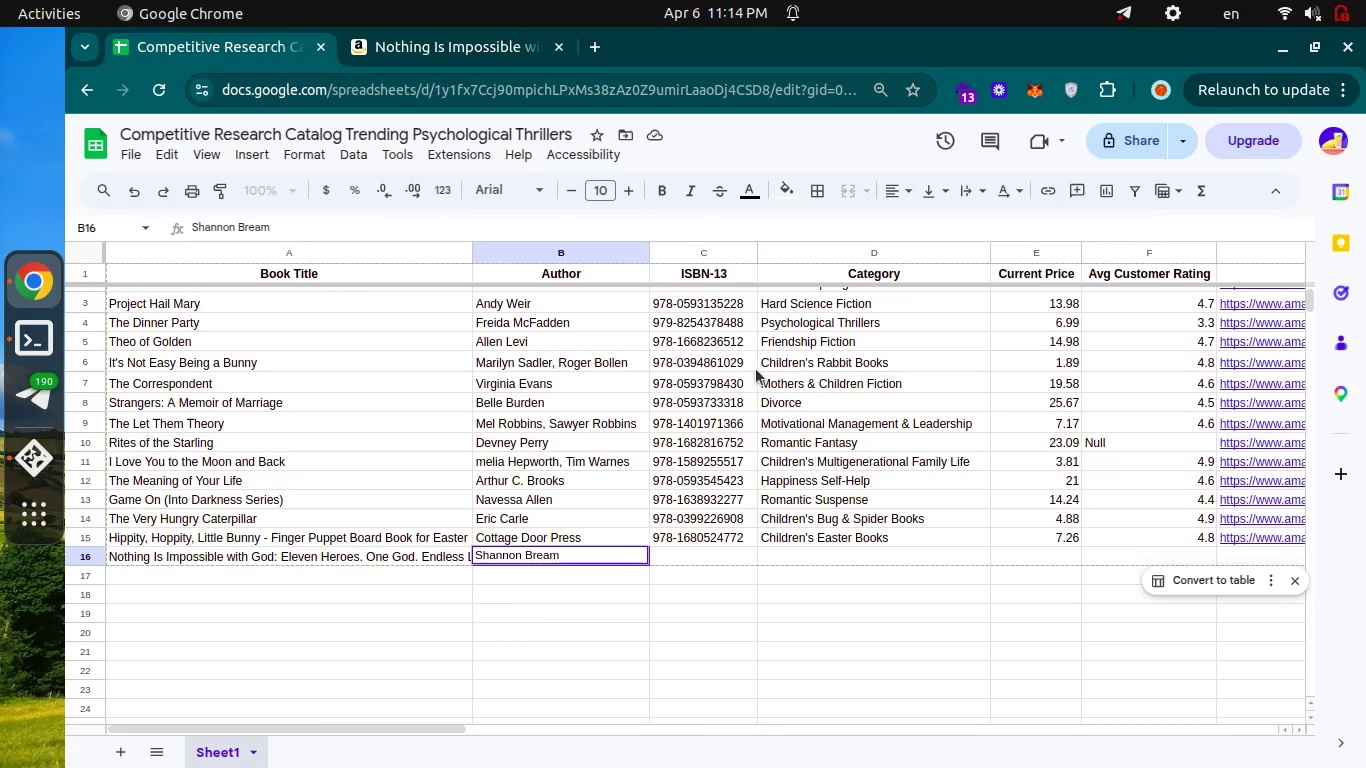 
key(Backspace)
 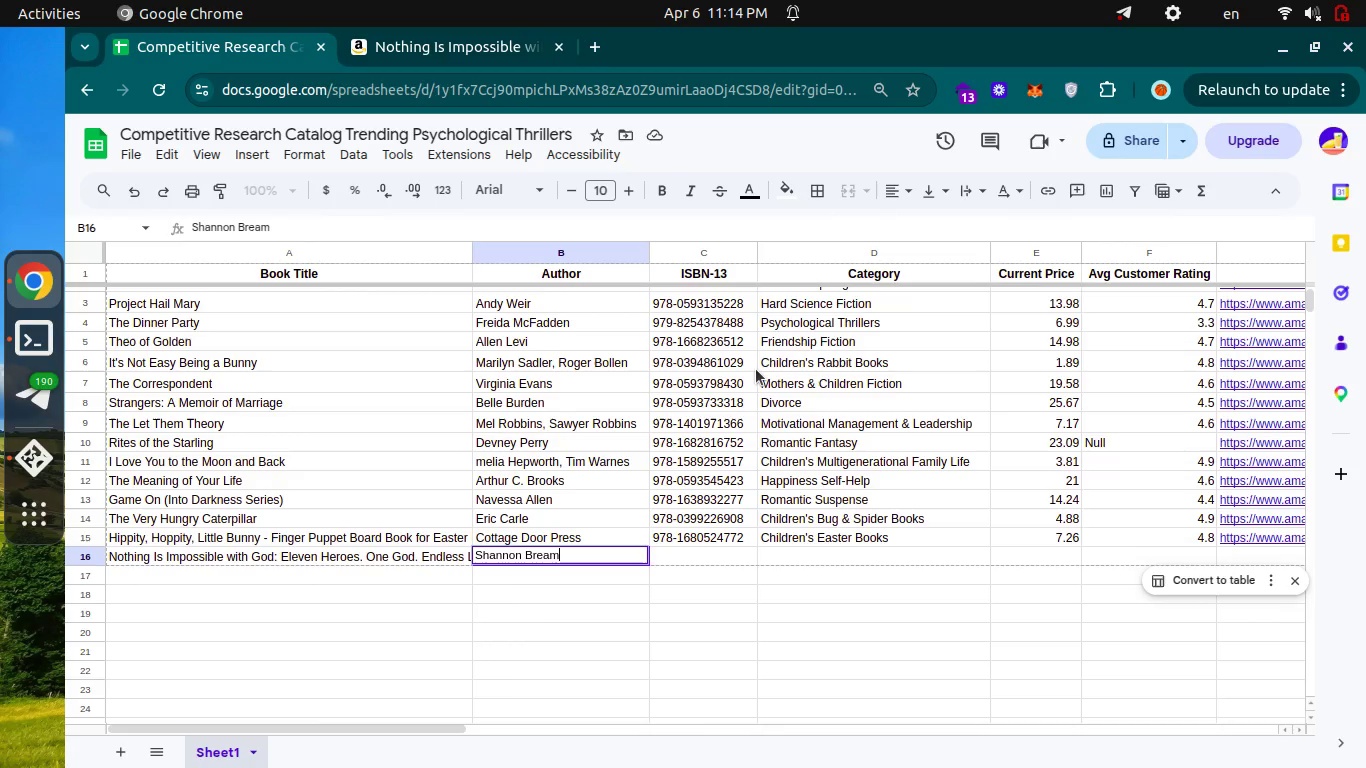 
key(Enter)
 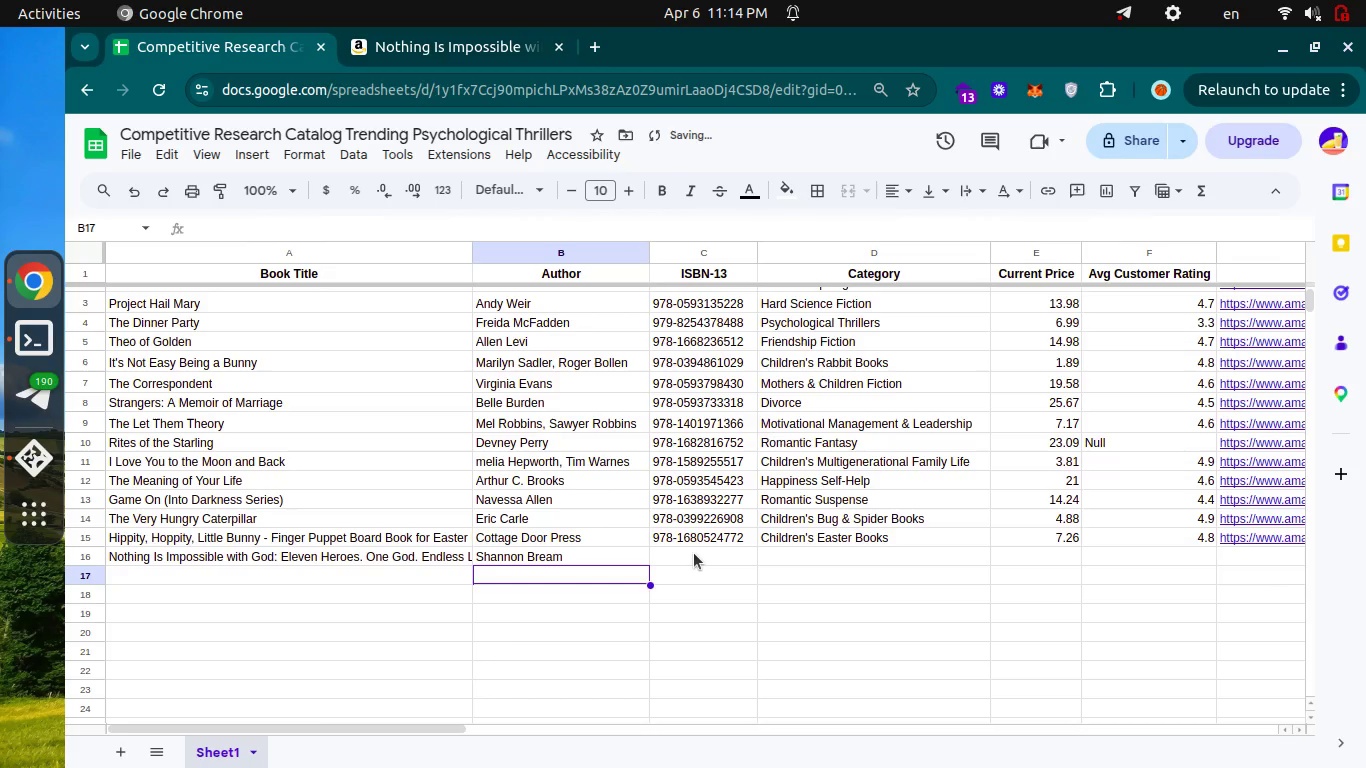 
left_click([694, 553])
 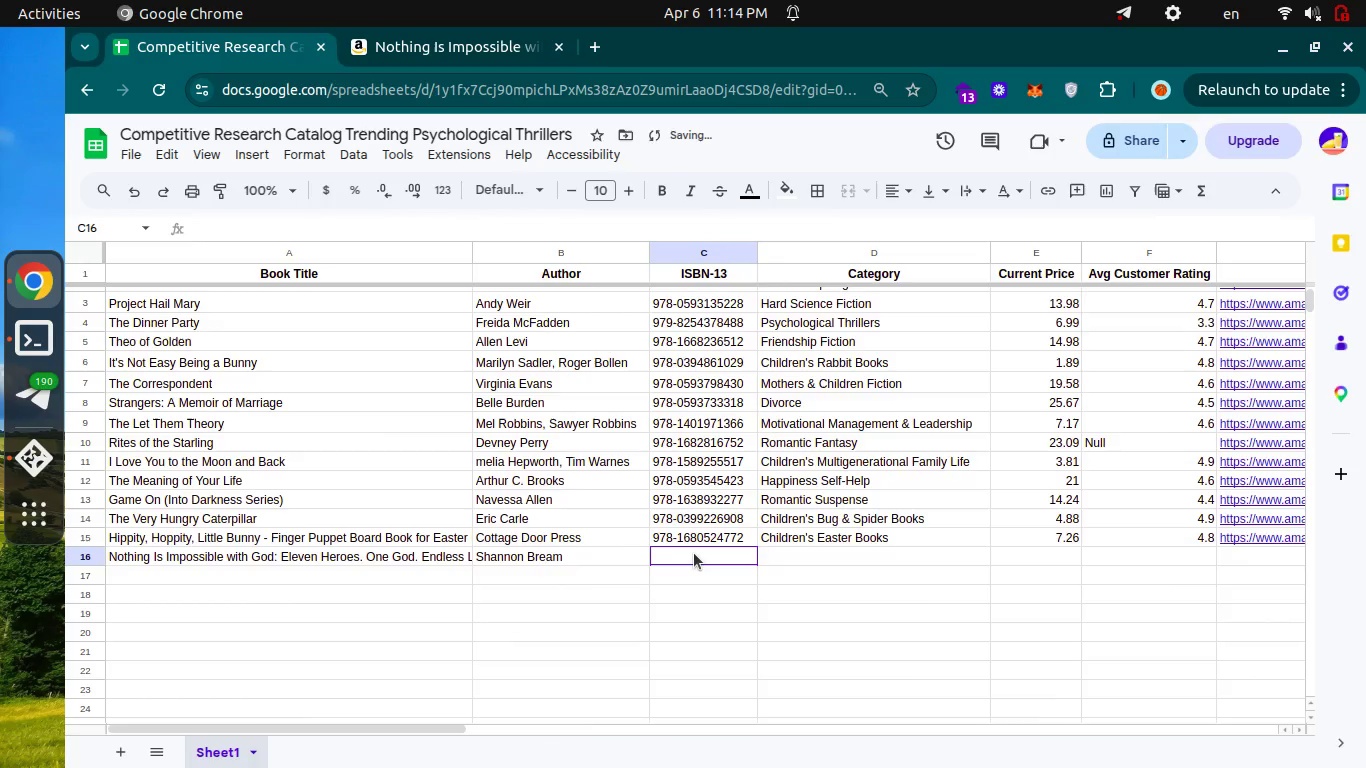 
key(Control+ControlLeft)
 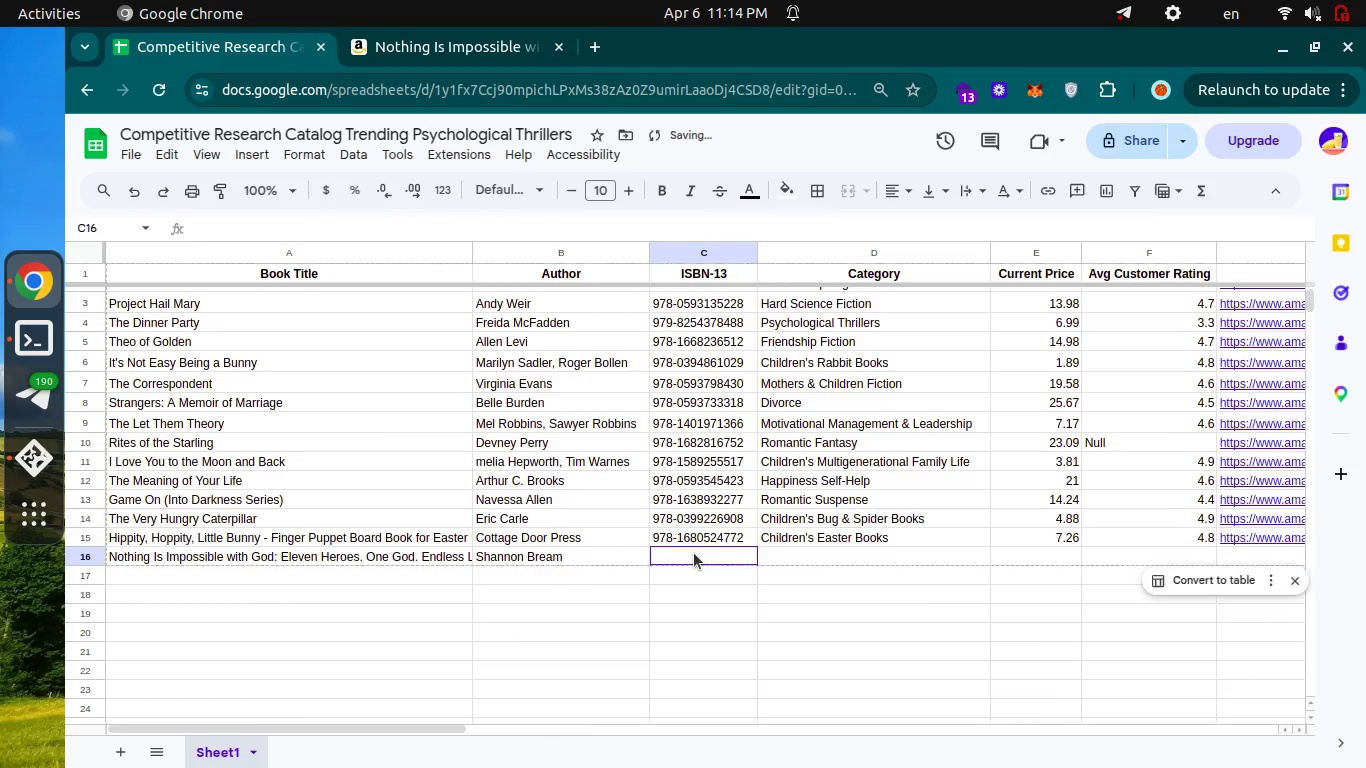 
key(Control+Tab)
 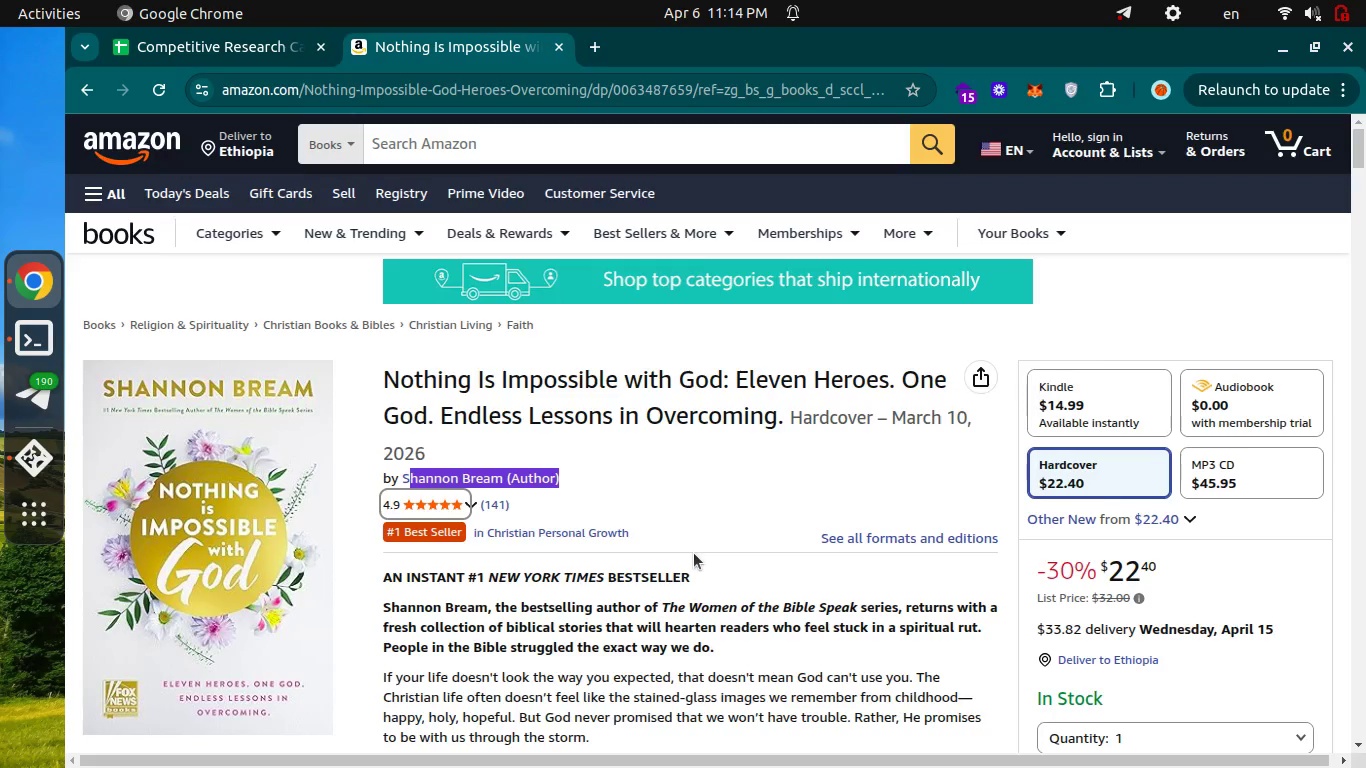 
scroll: coordinate [694, 553], scroll_direction: down, amount: 41.0
 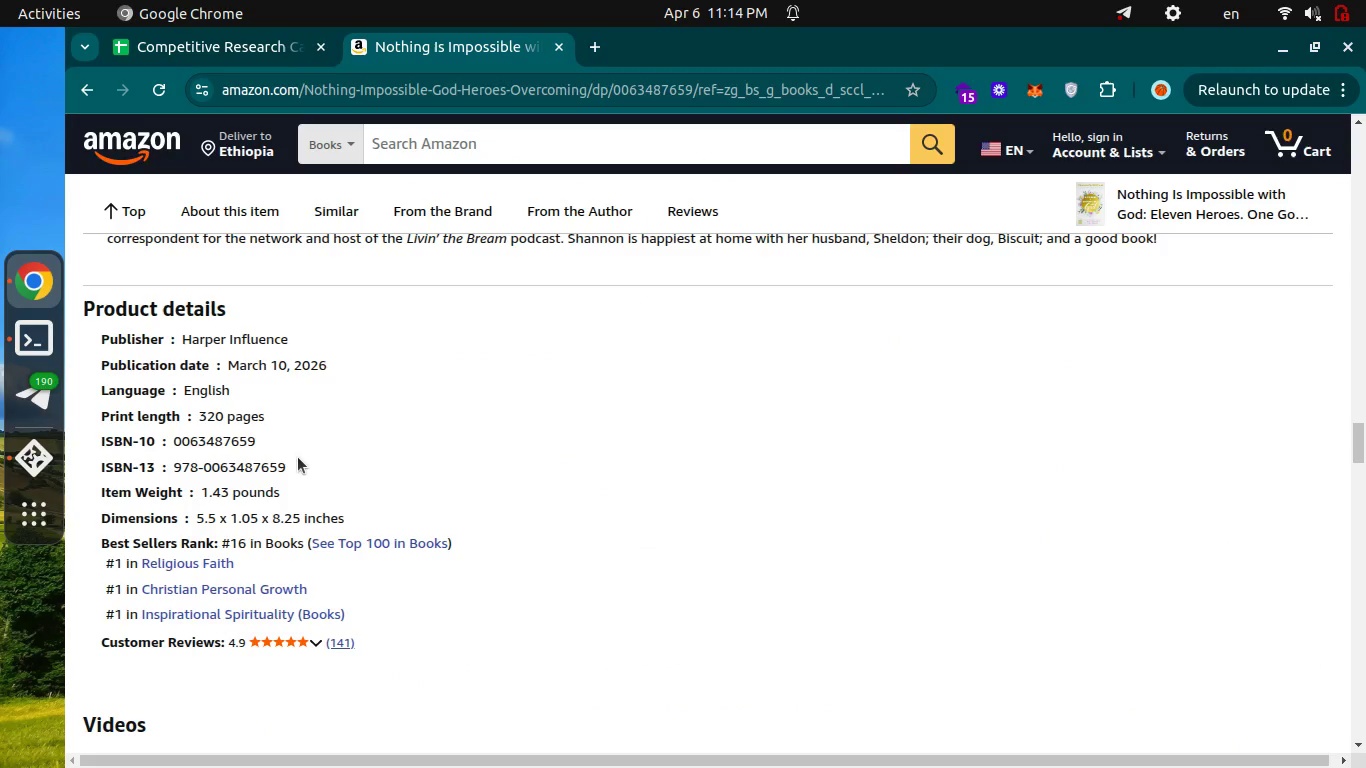 
left_click_drag(start_coordinate=[295, 461], to_coordinate=[177, 468])
 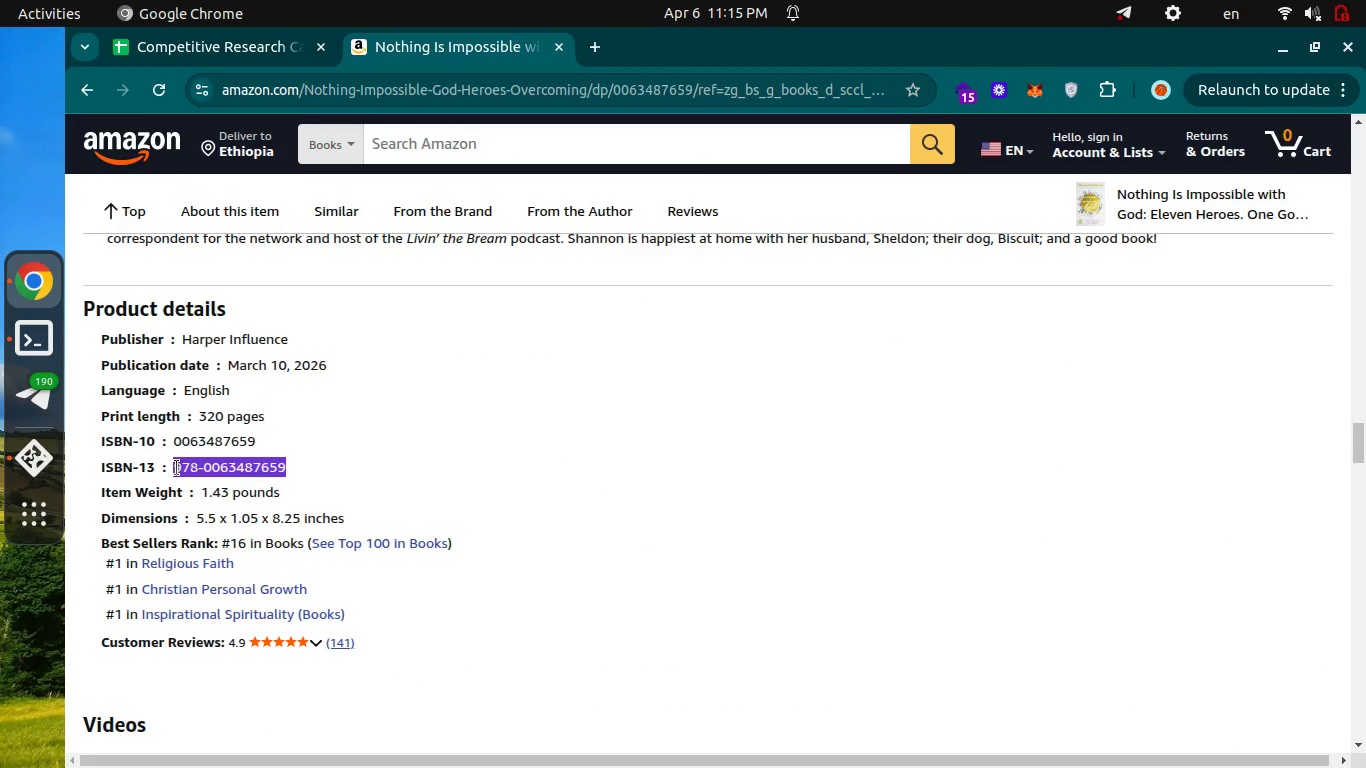 
key(Control+C)
 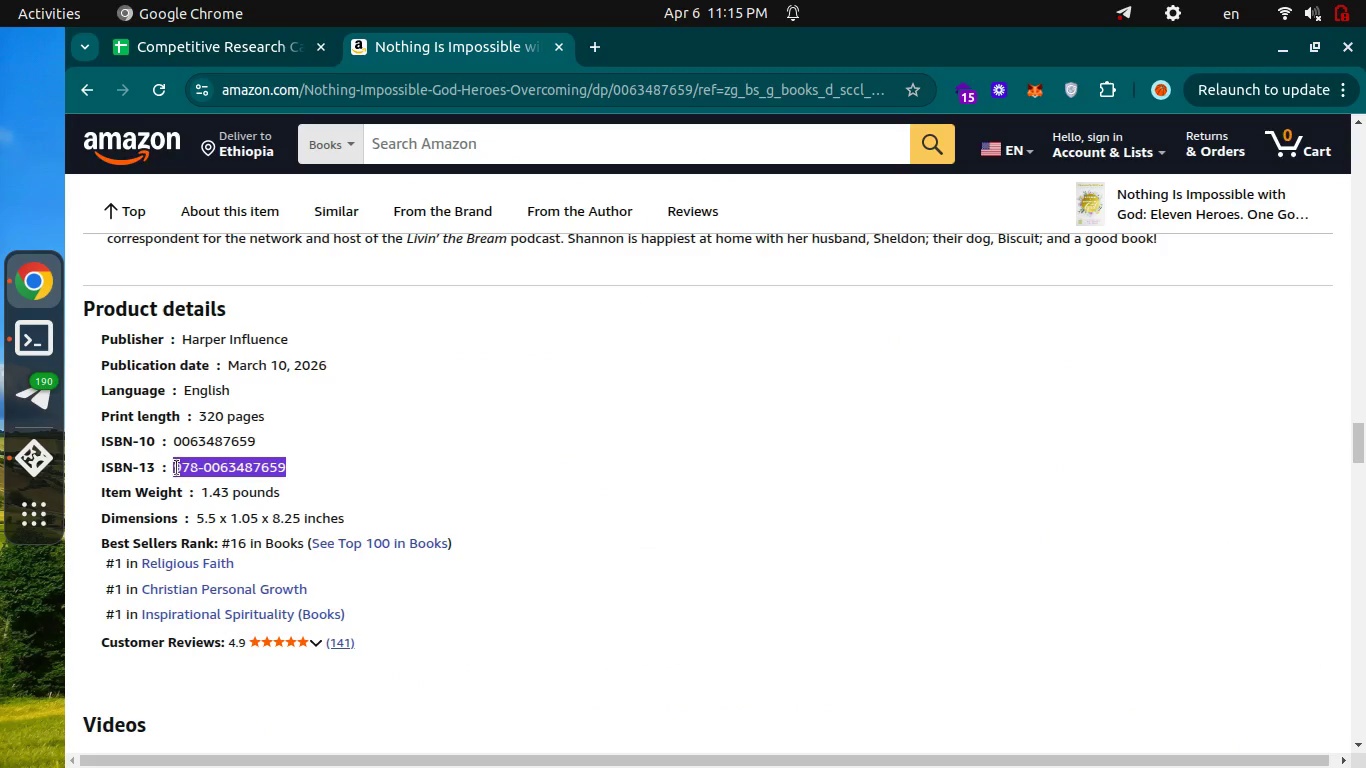 
key(Control+C)
 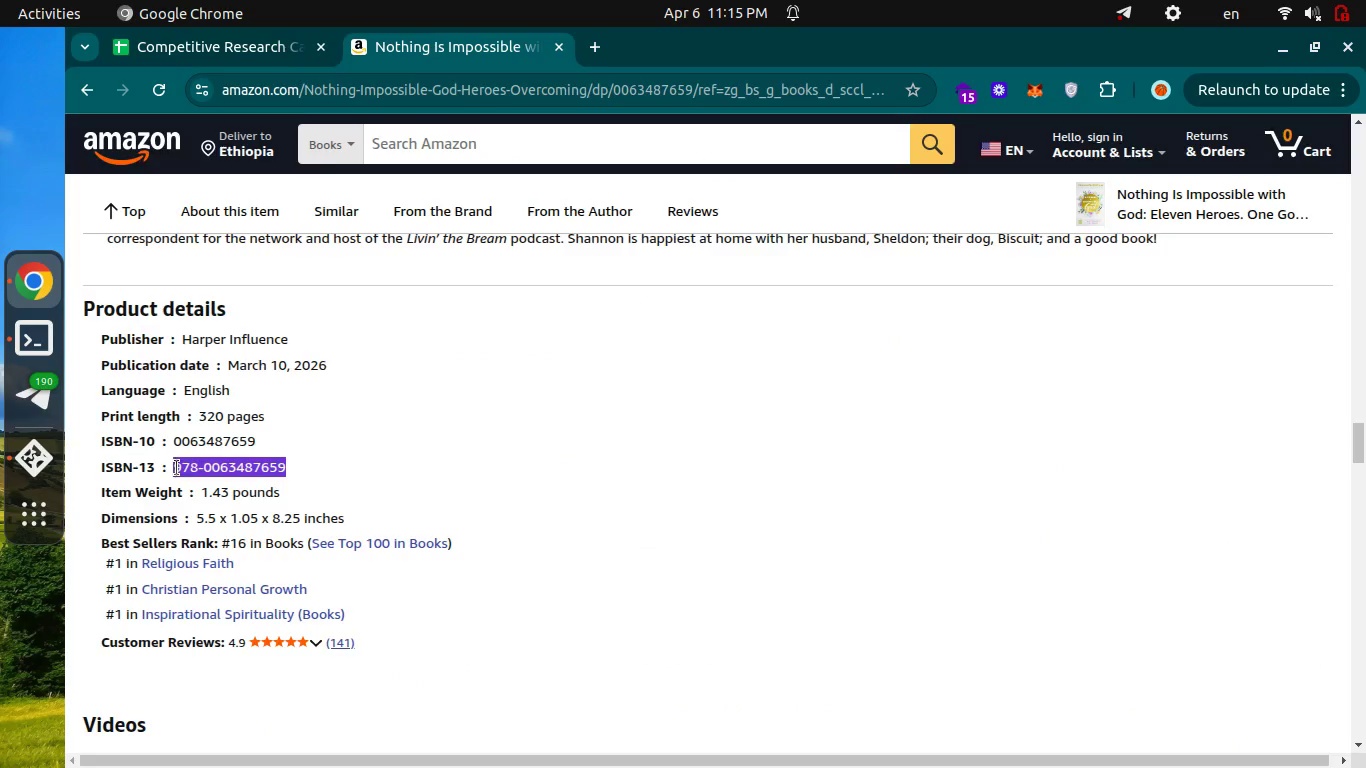 
key(Control+ControlLeft)
 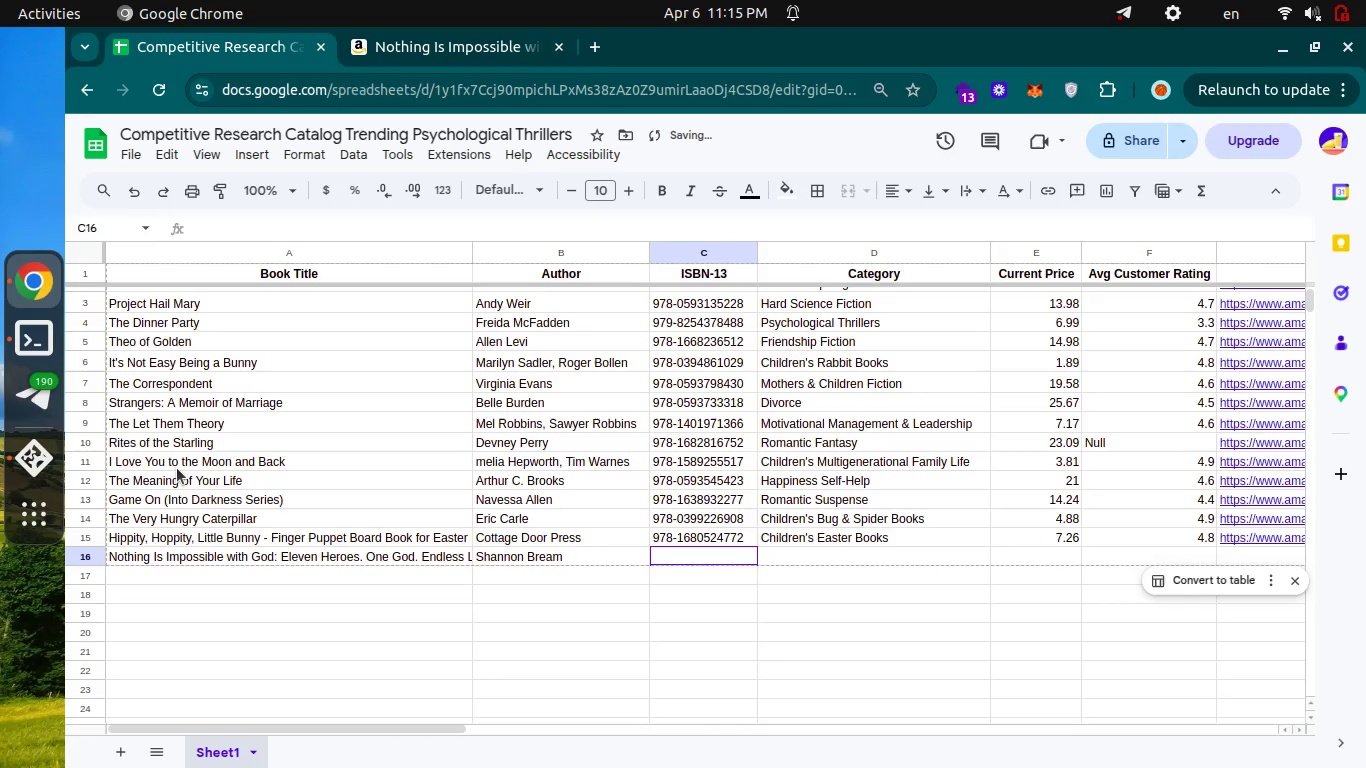 
key(Control+Tab)
 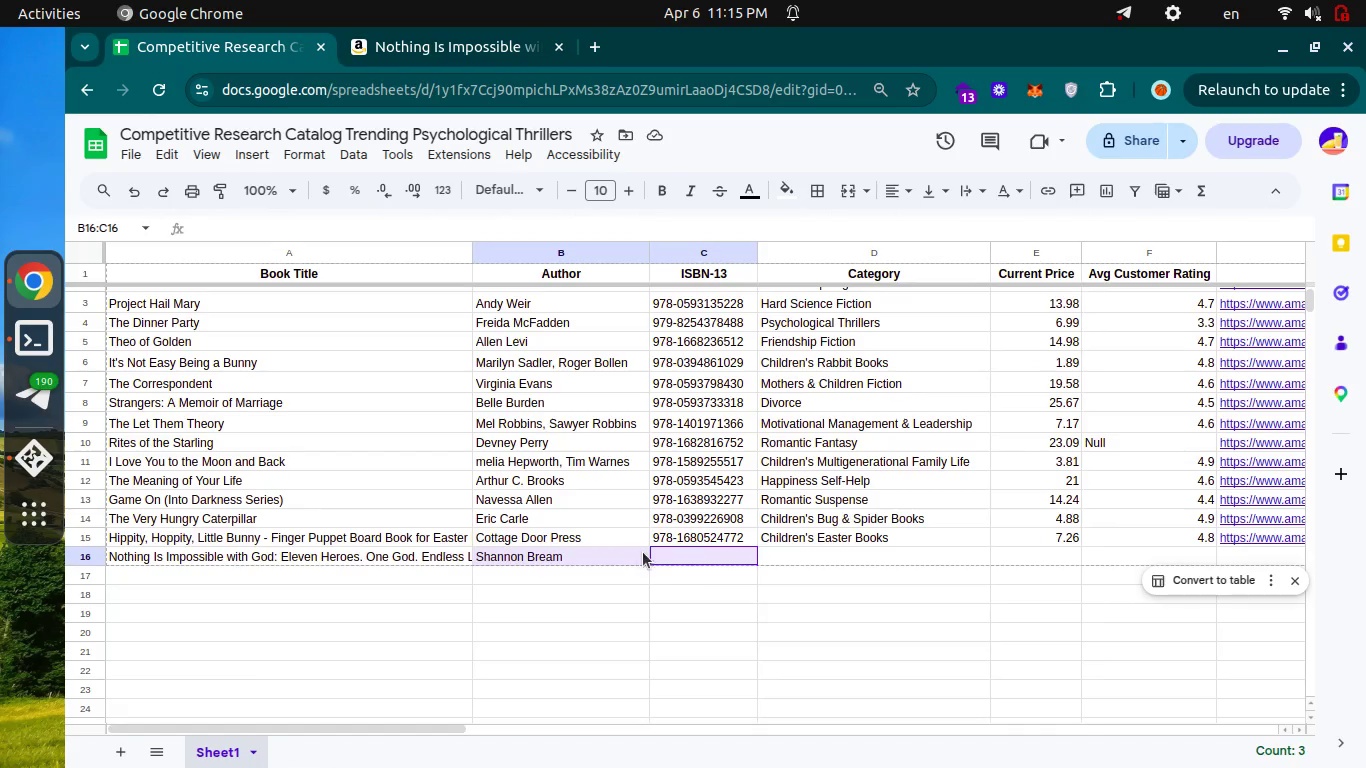 
left_click([693, 566])
 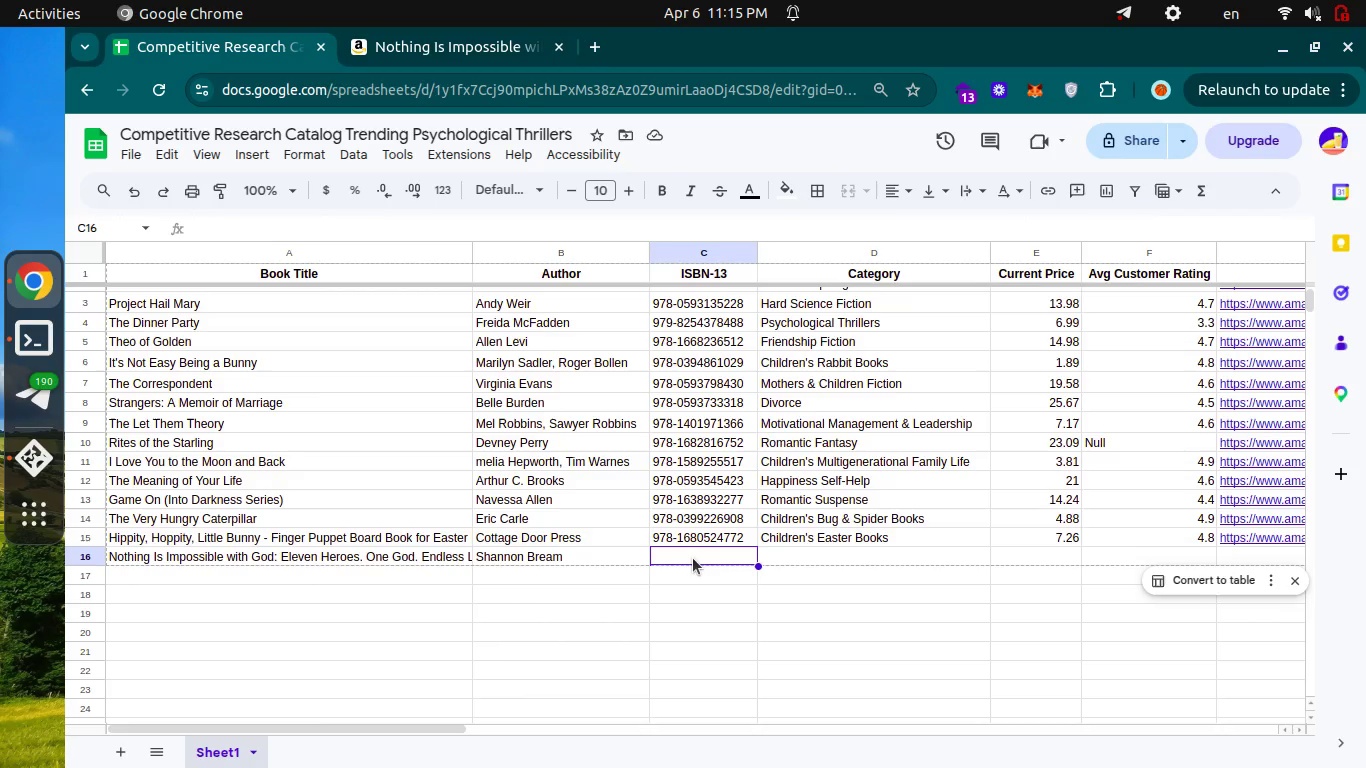 
left_click([693, 558])
 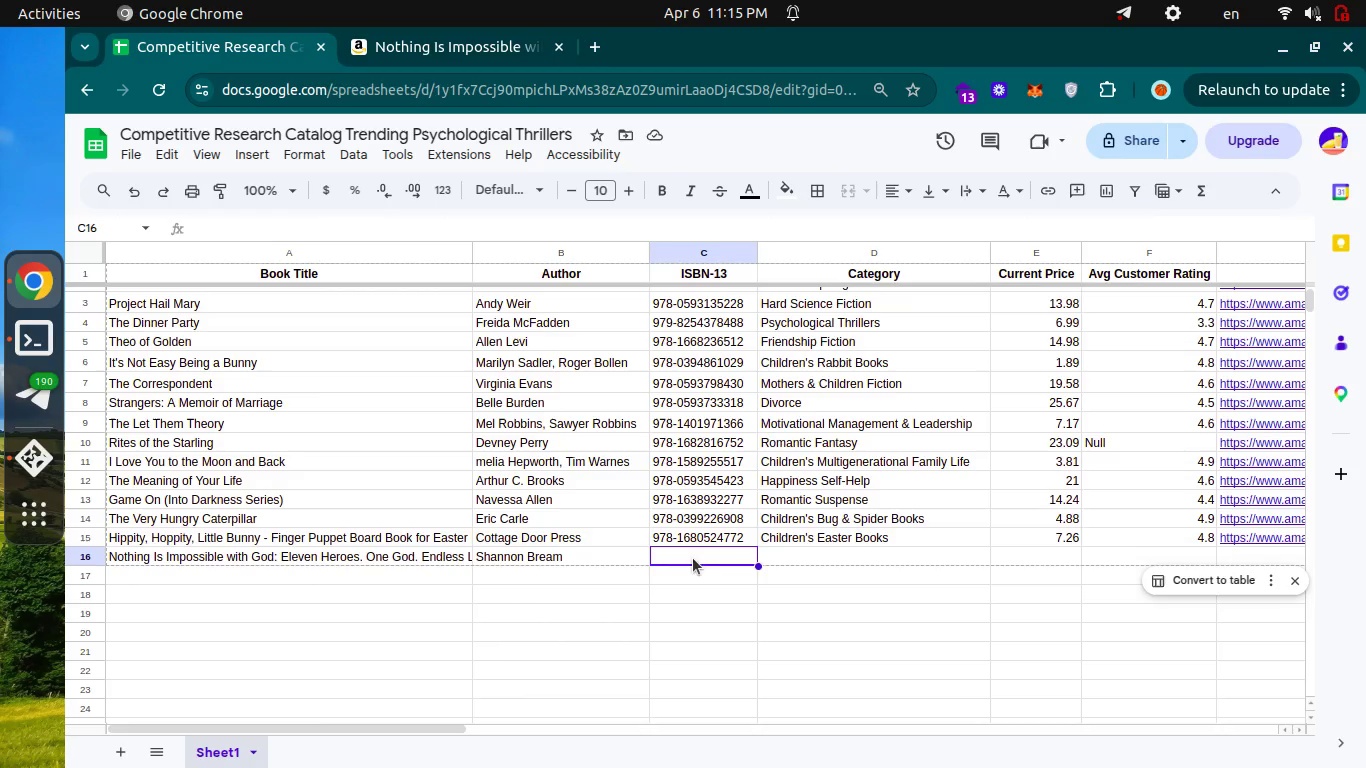 
key(Enter)
 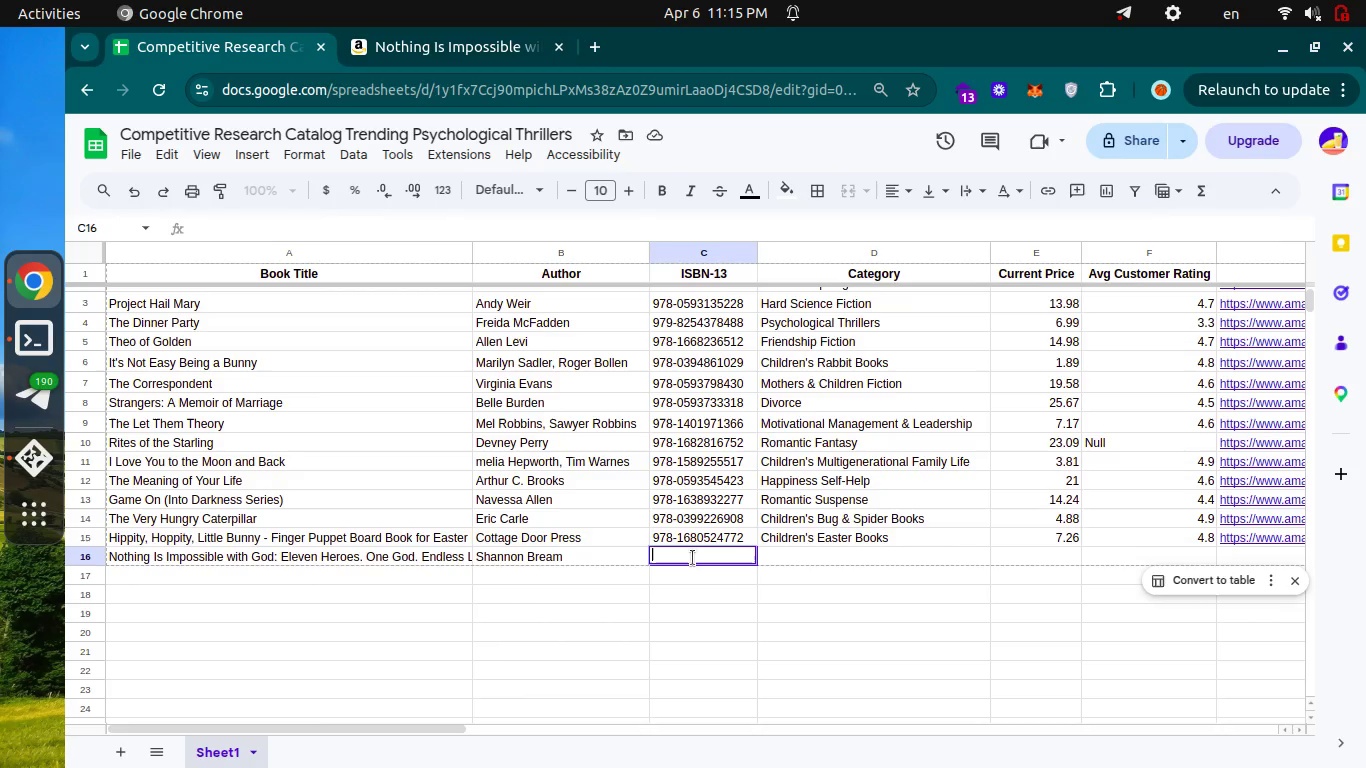 
key(Control+ControlLeft)
 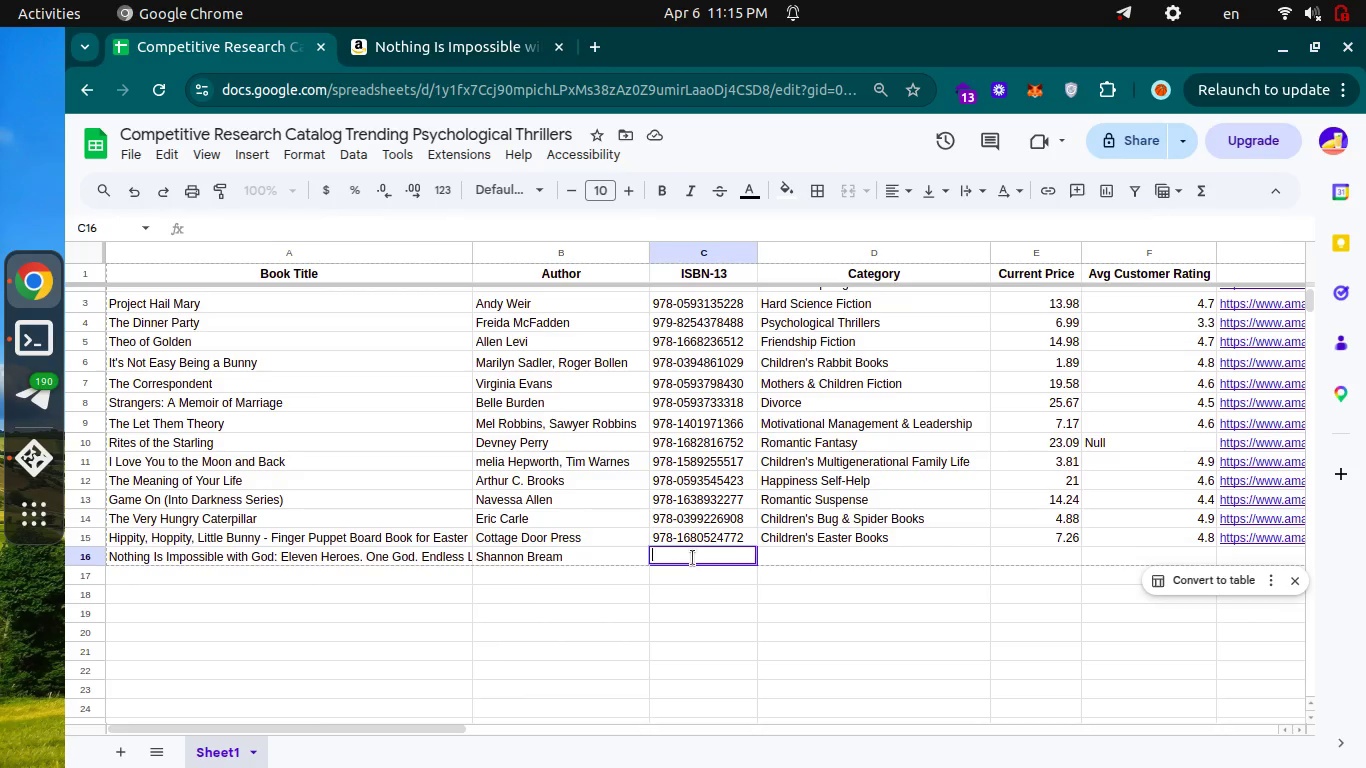 
key(Control+V)
 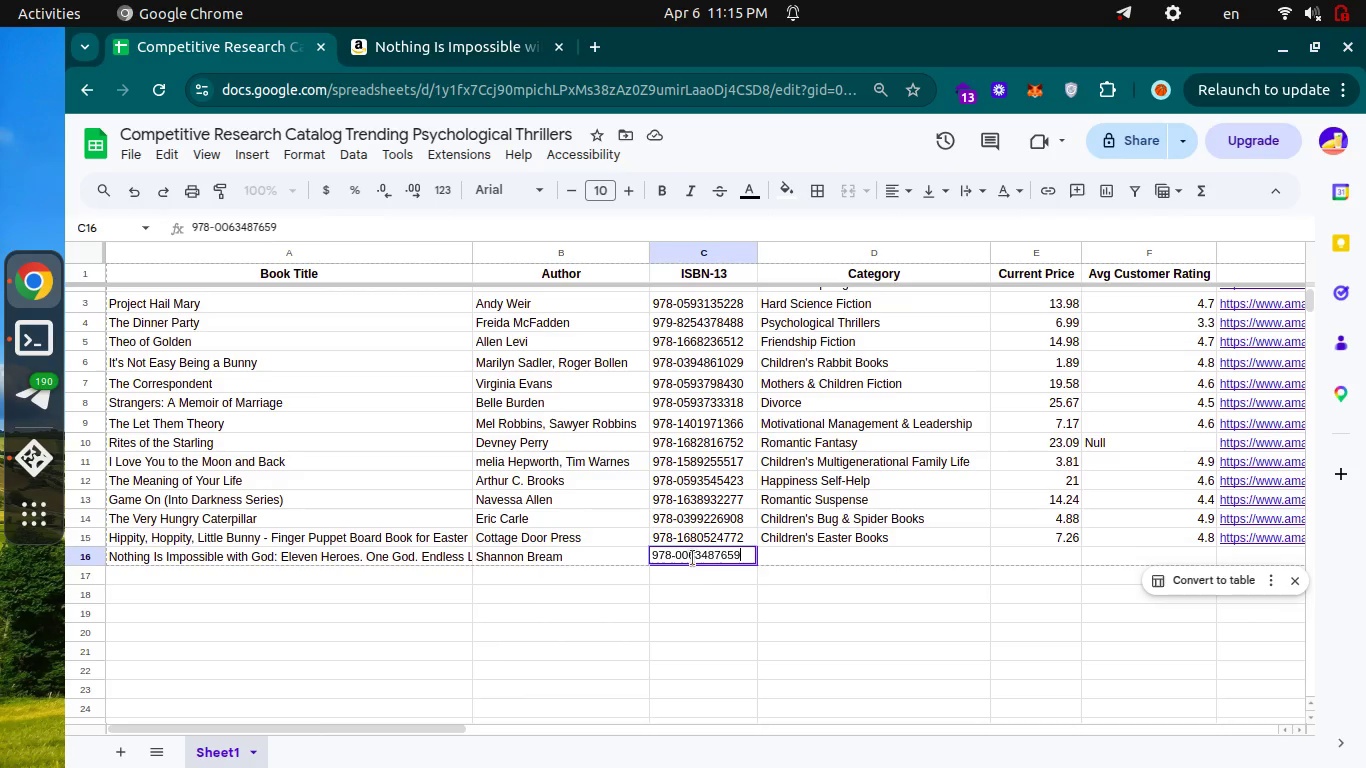 
key(Enter)
 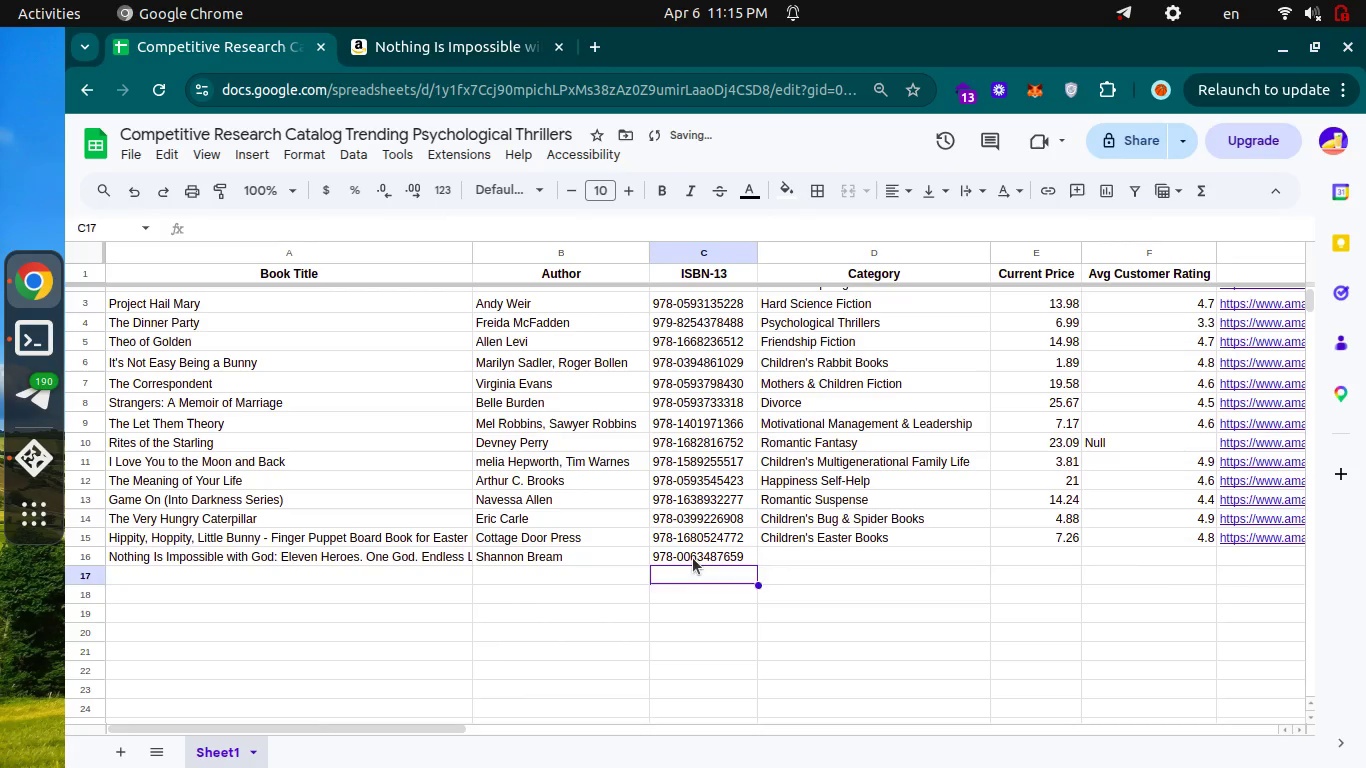 
key(ArrowUp)
 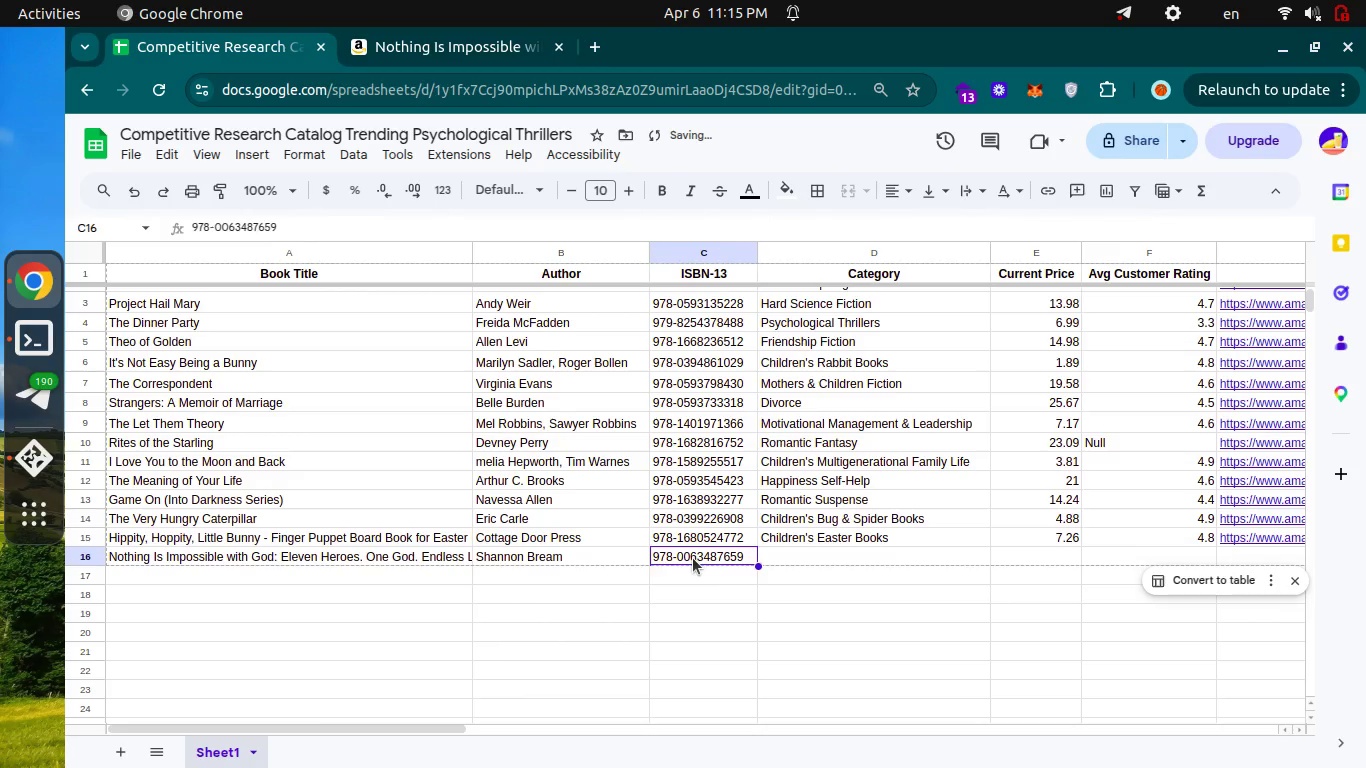 
key(ArrowRight)
 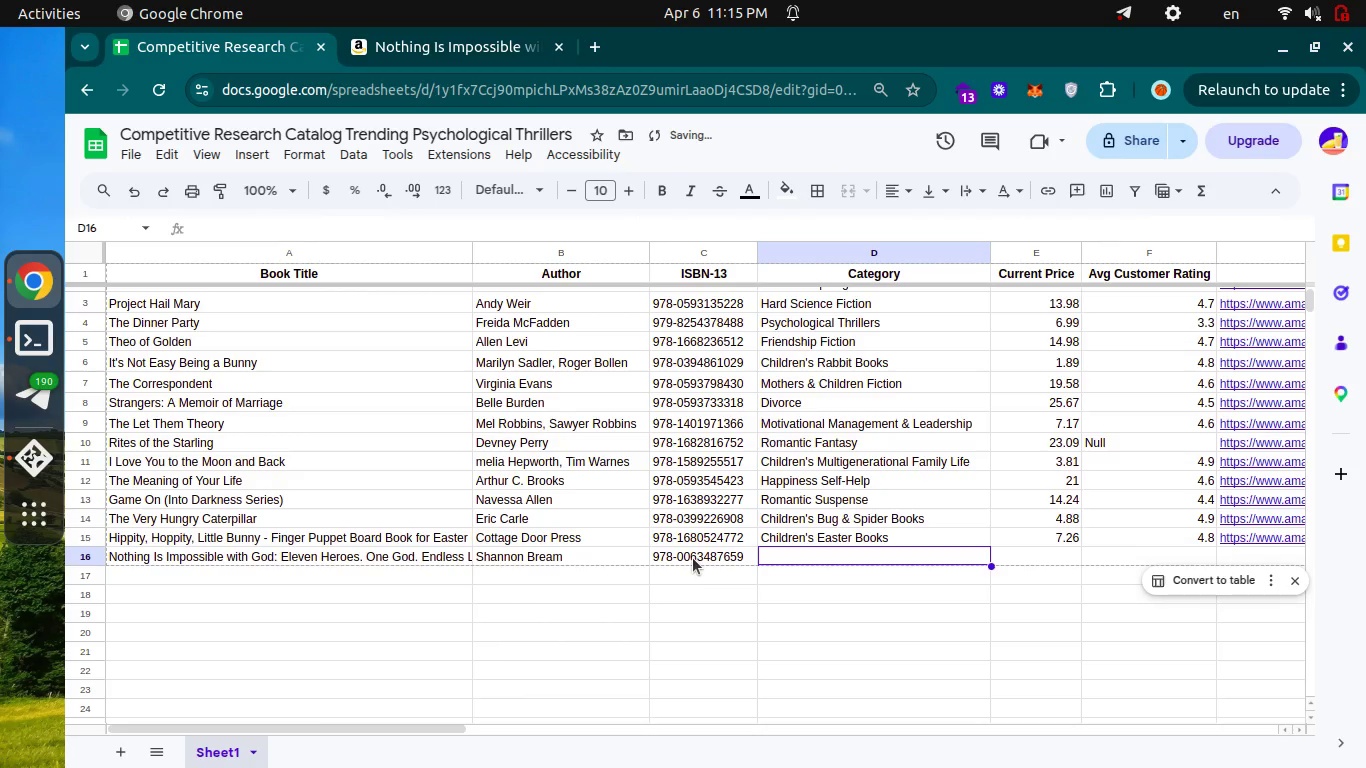 
key(Enter)
 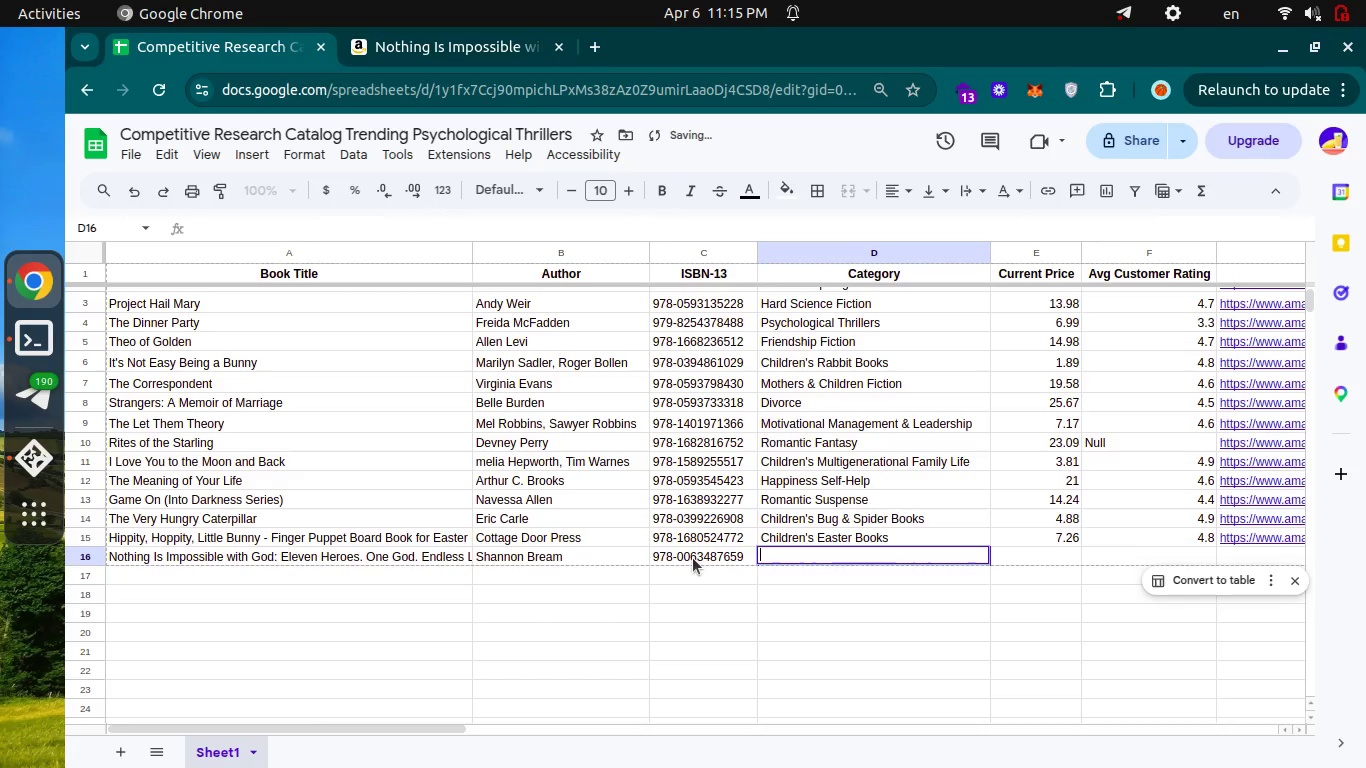 
key(Control+ControlLeft)
 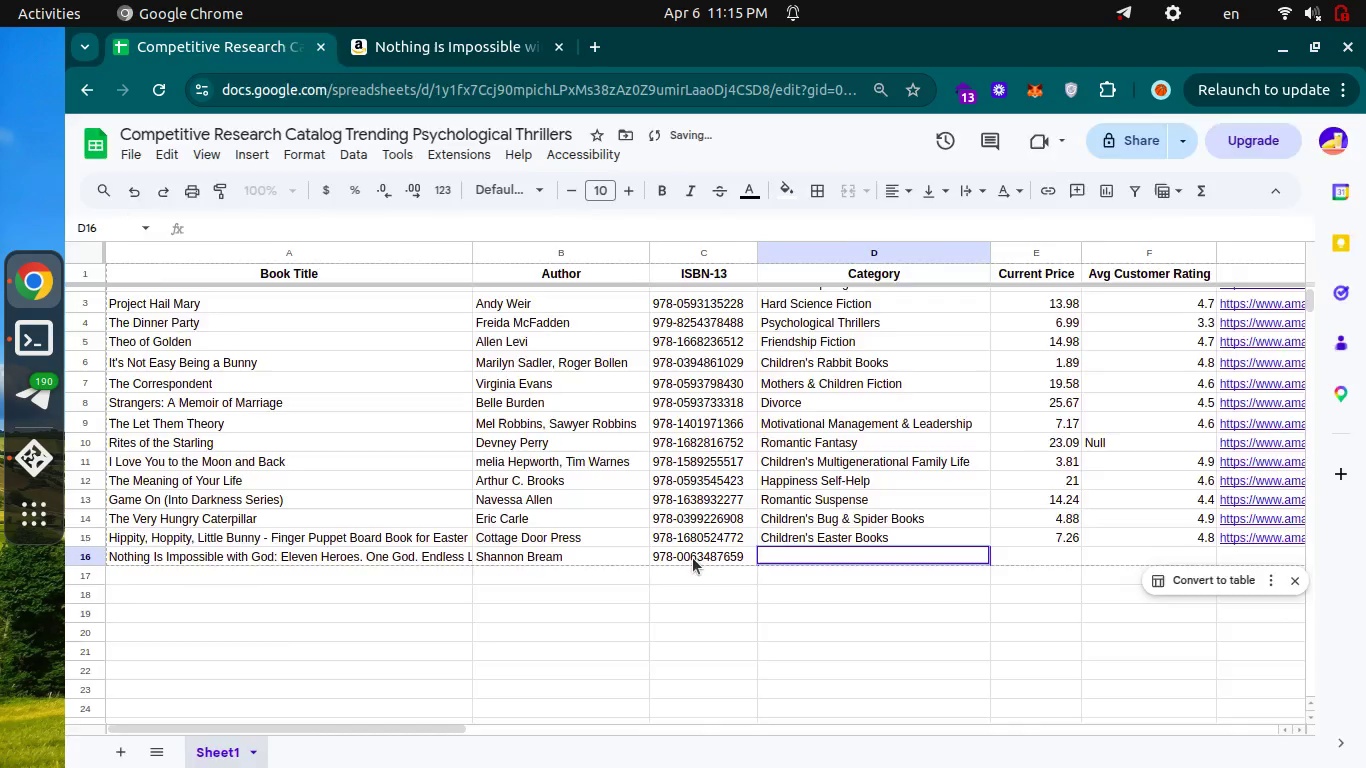 
key(Control+Tab)
 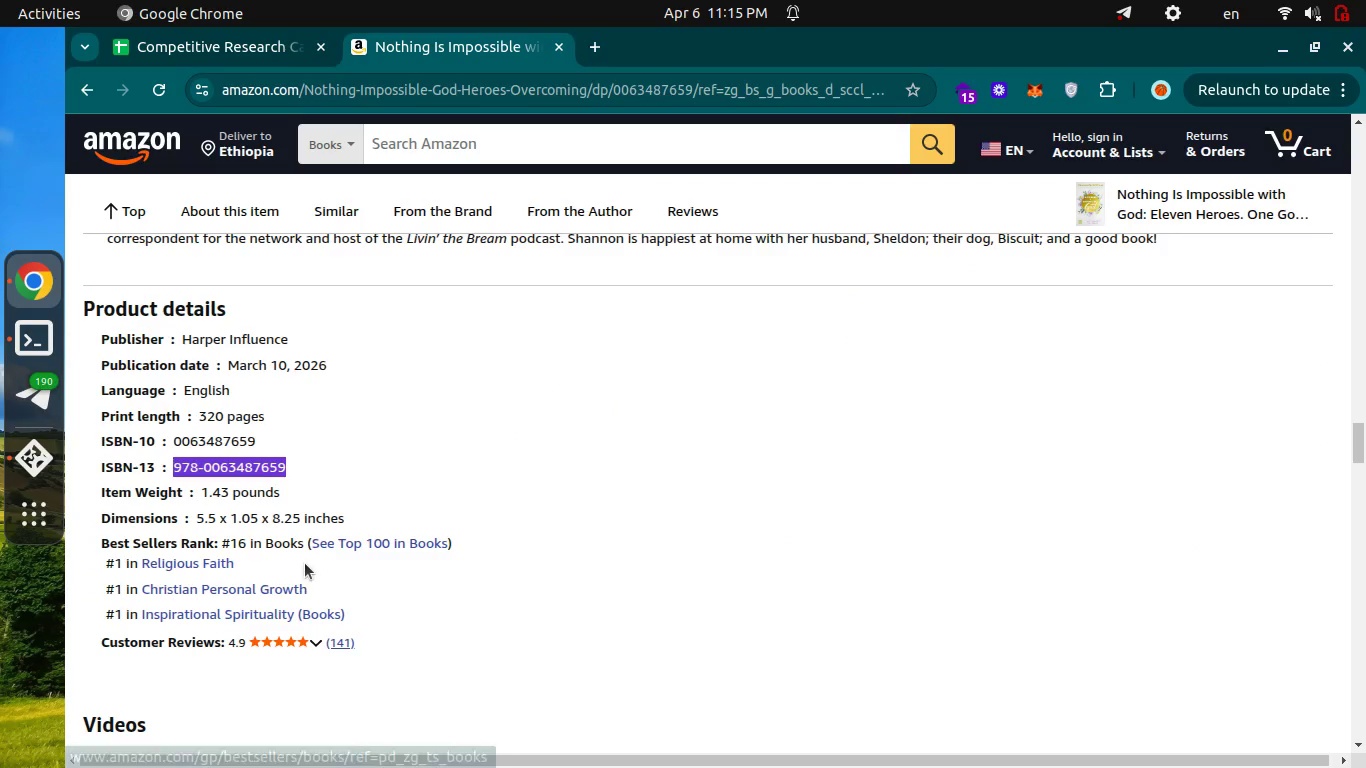 
left_click_drag(start_coordinate=[305, 563], to_coordinate=[145, 564])
 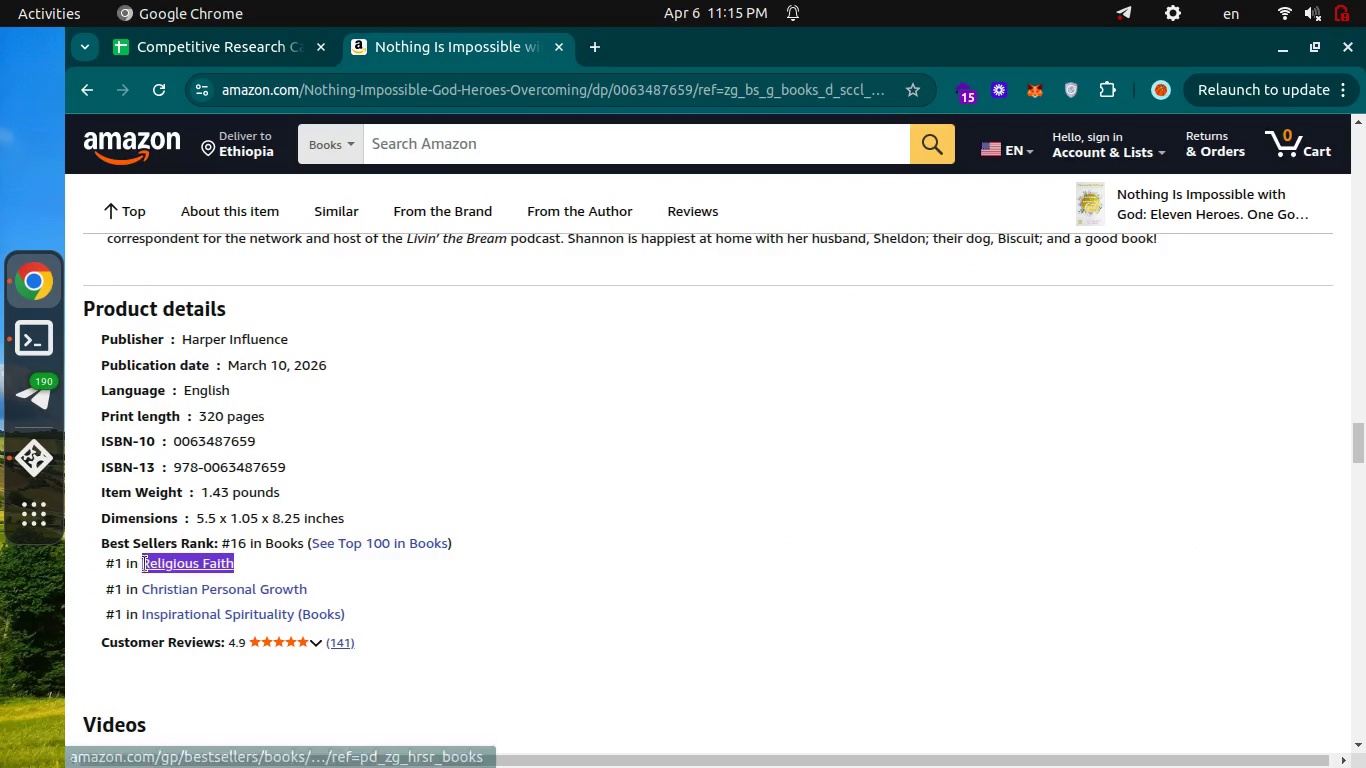 
key(Control+C)
 